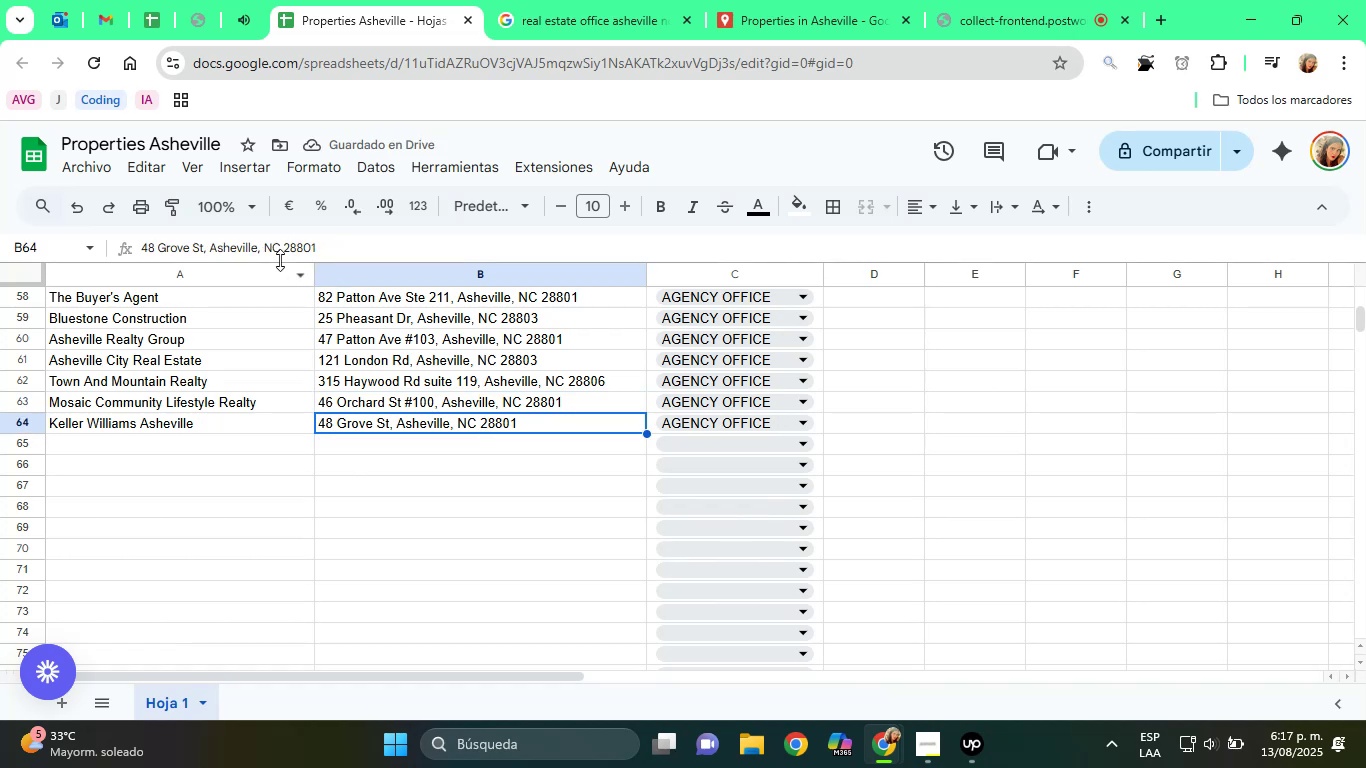 
double_click([263, 256])
 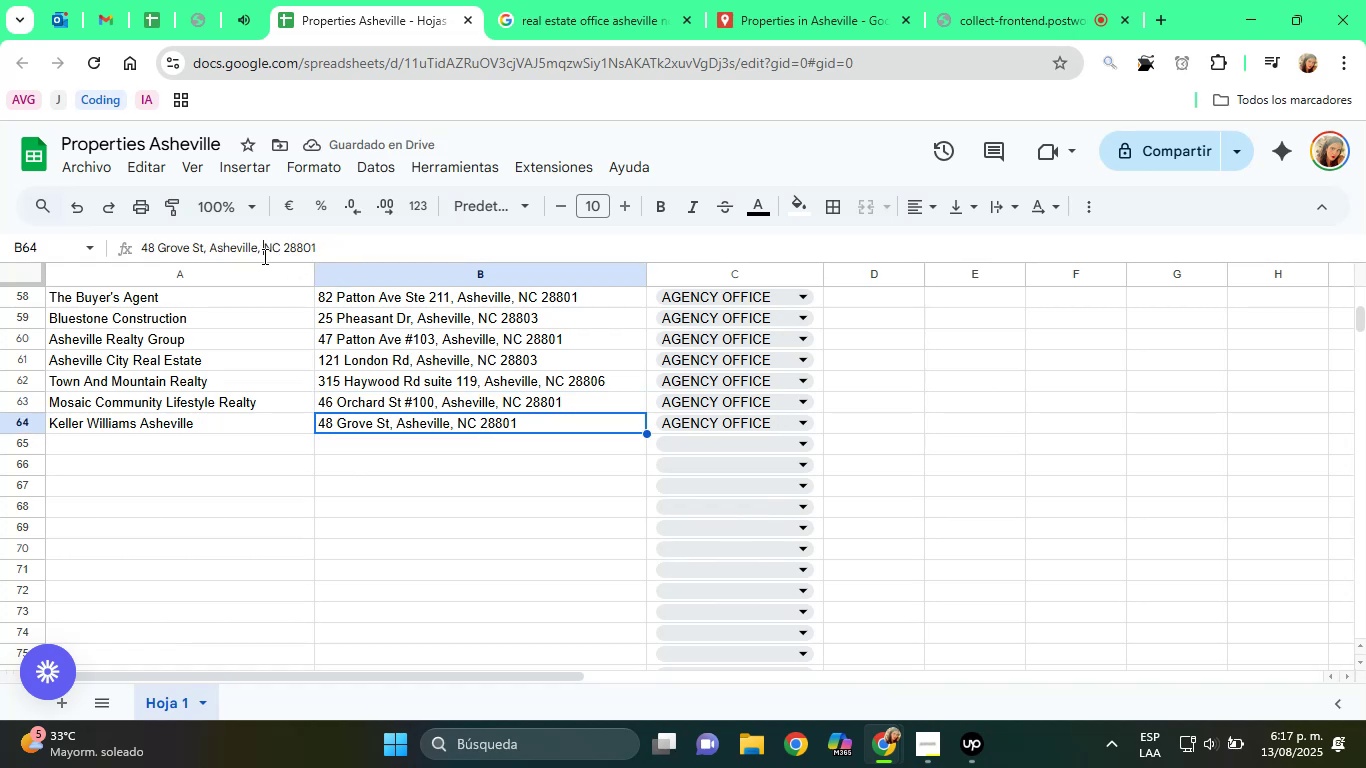 
triple_click([263, 256])
 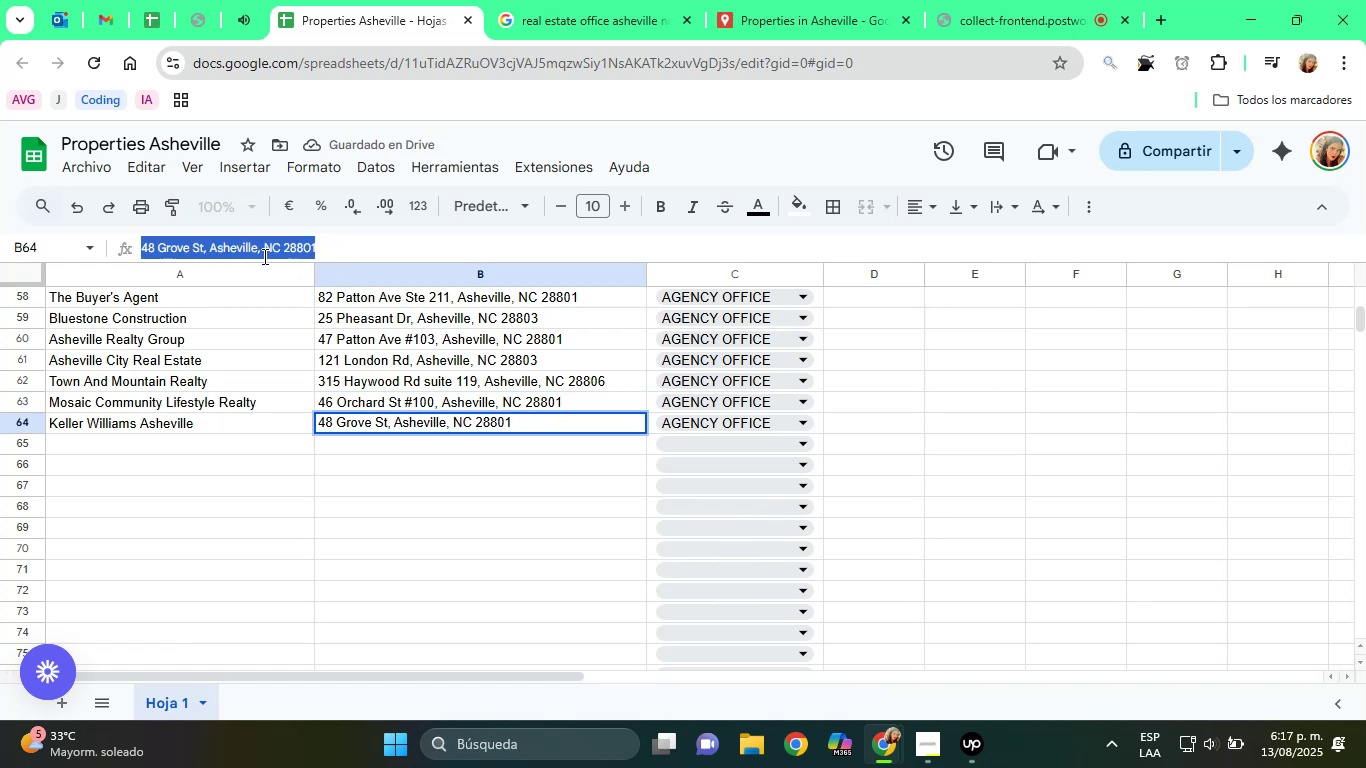 
right_click([263, 256])
 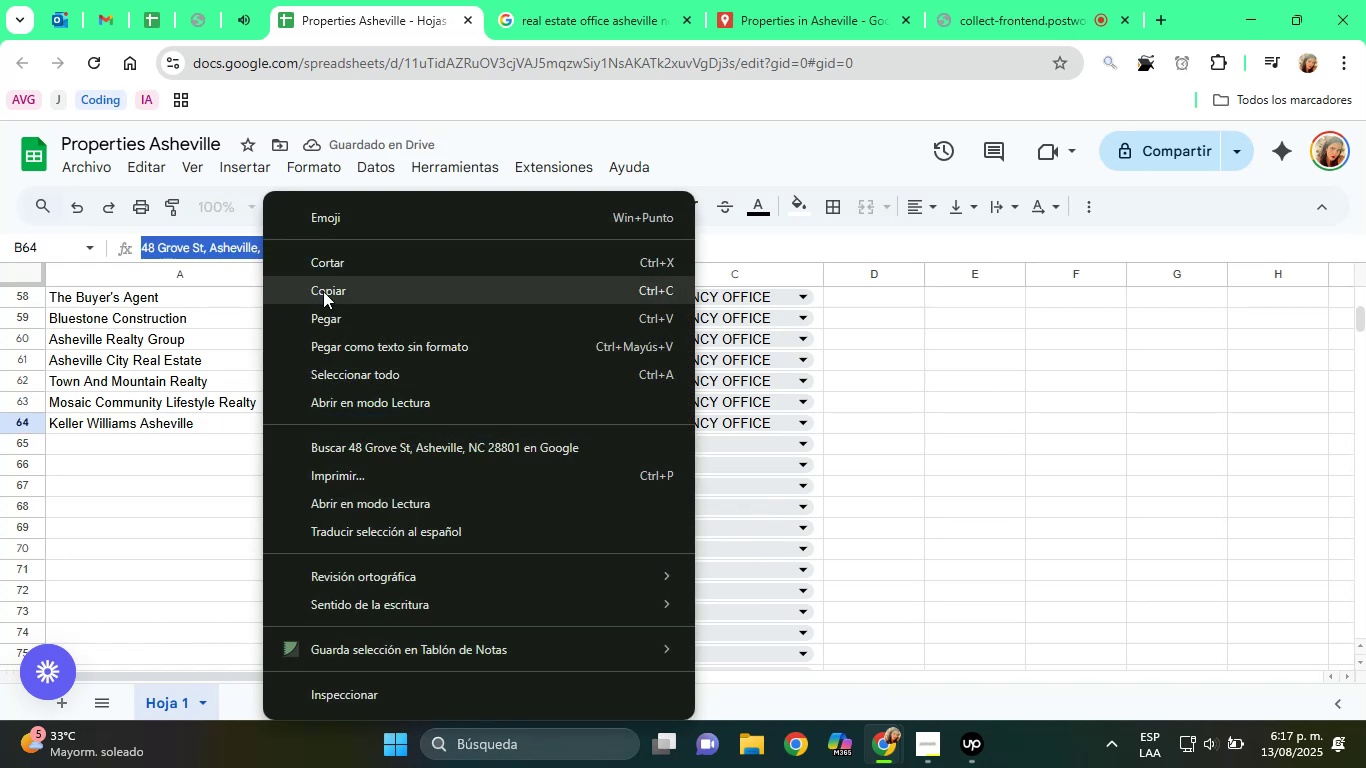 
left_click([324, 291])
 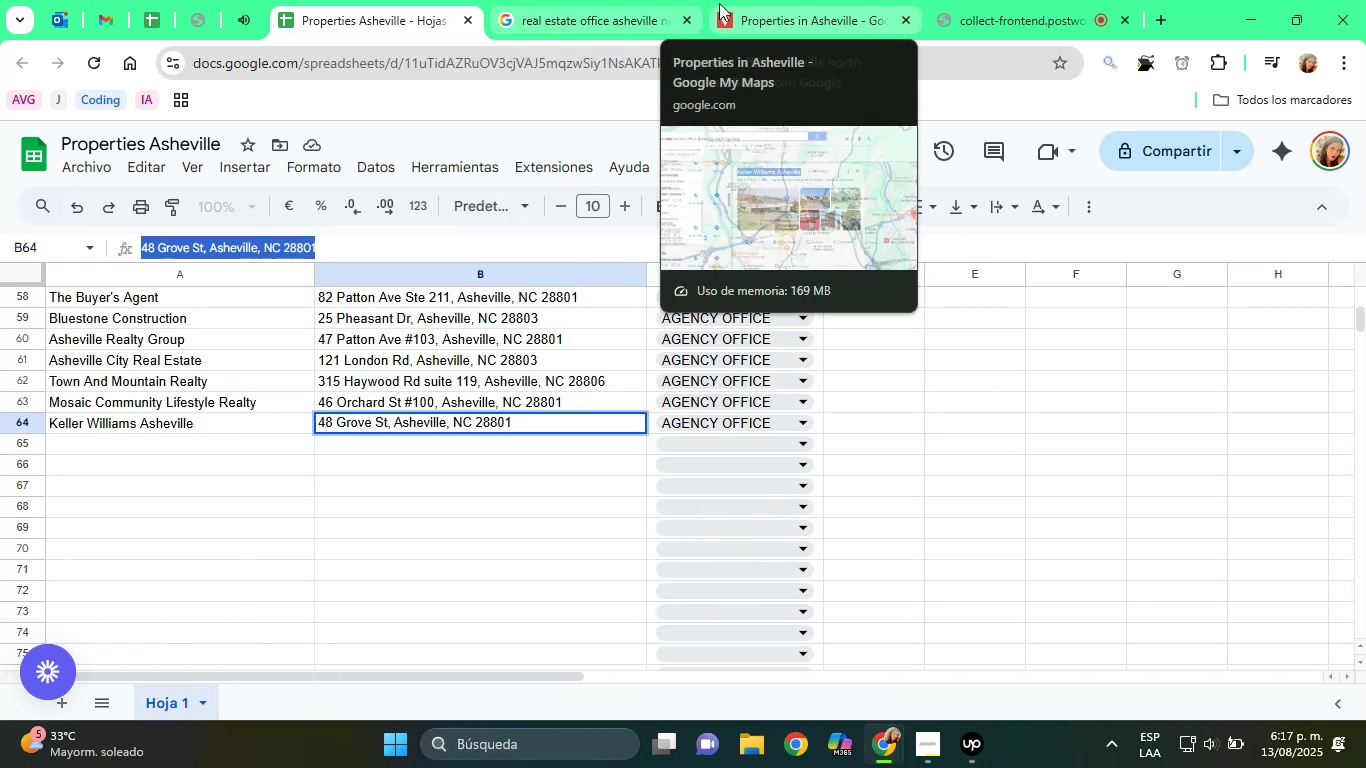 
left_click([720, 3])
 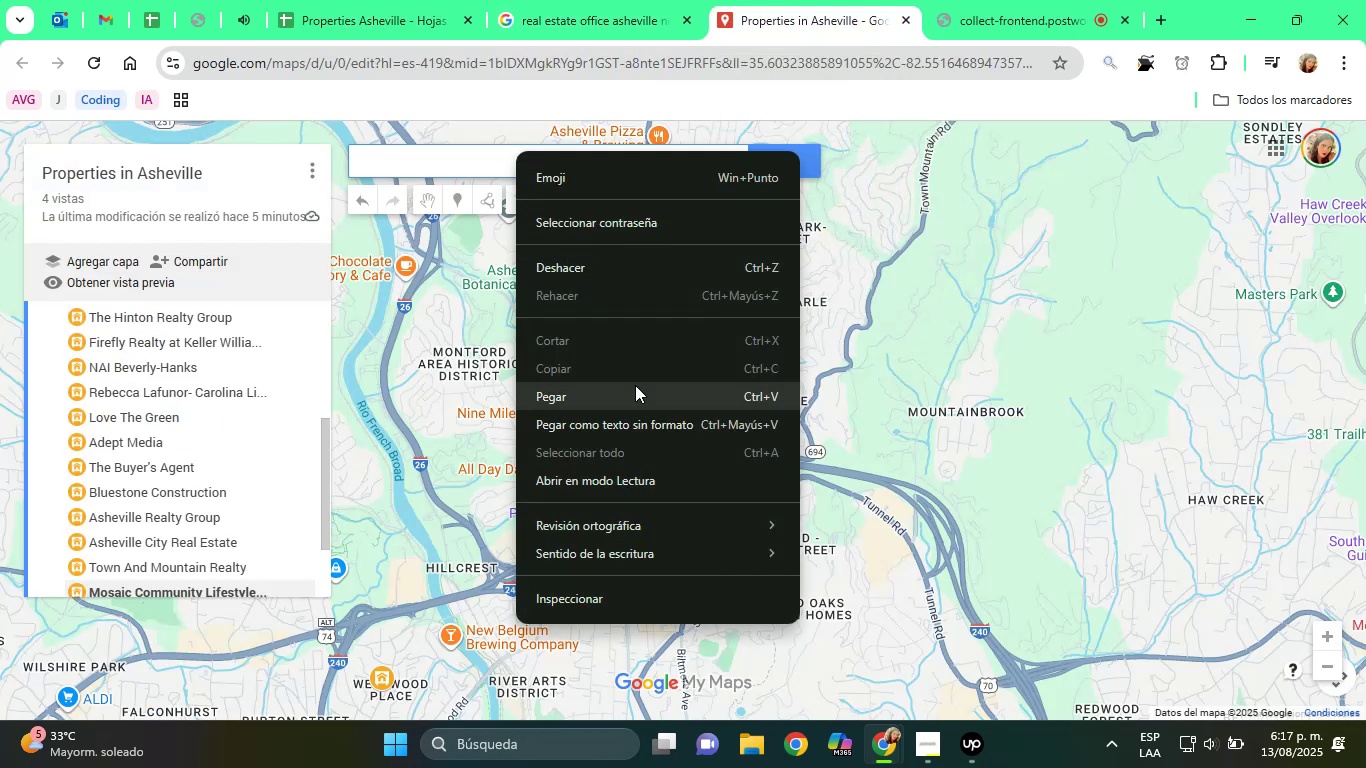 
left_click([631, 395])
 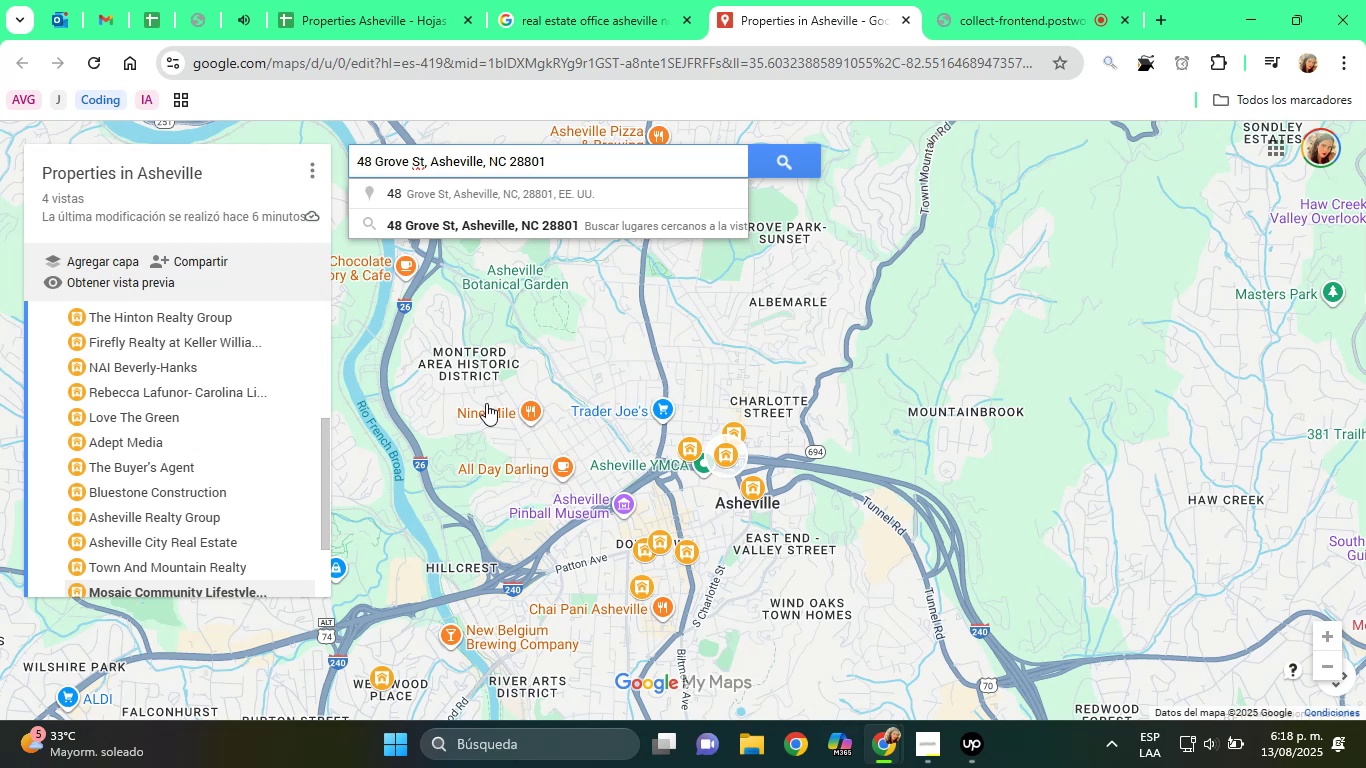 
wait(88.73)
 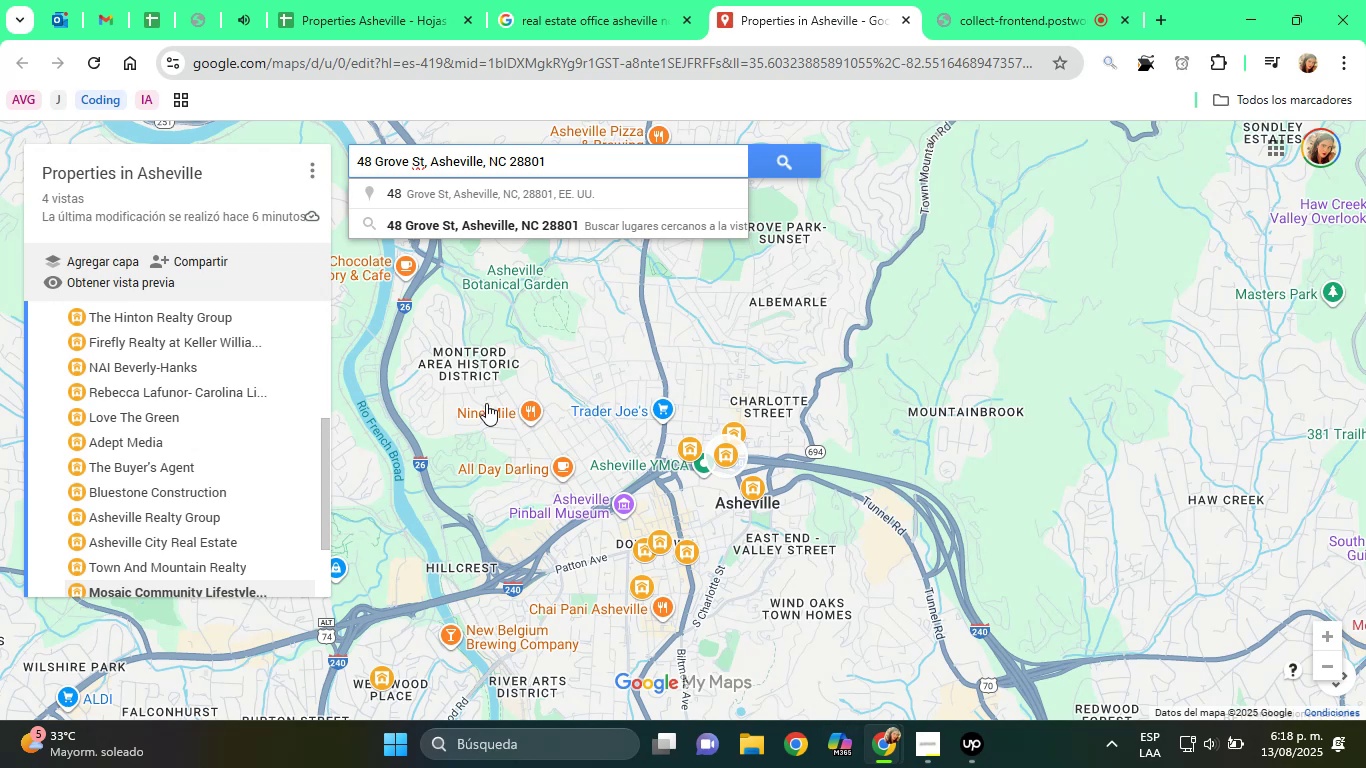 
mouse_move([583, 371])
 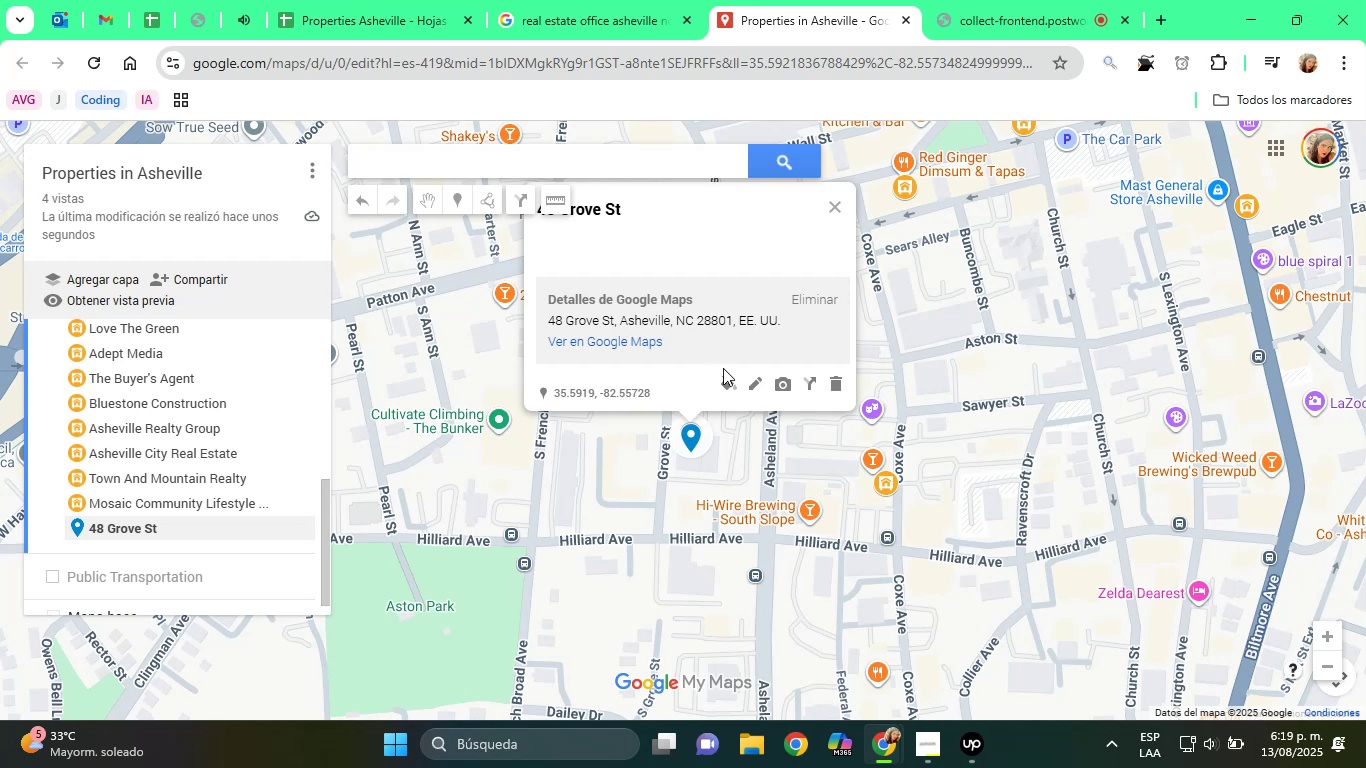 
left_click([723, 380])
 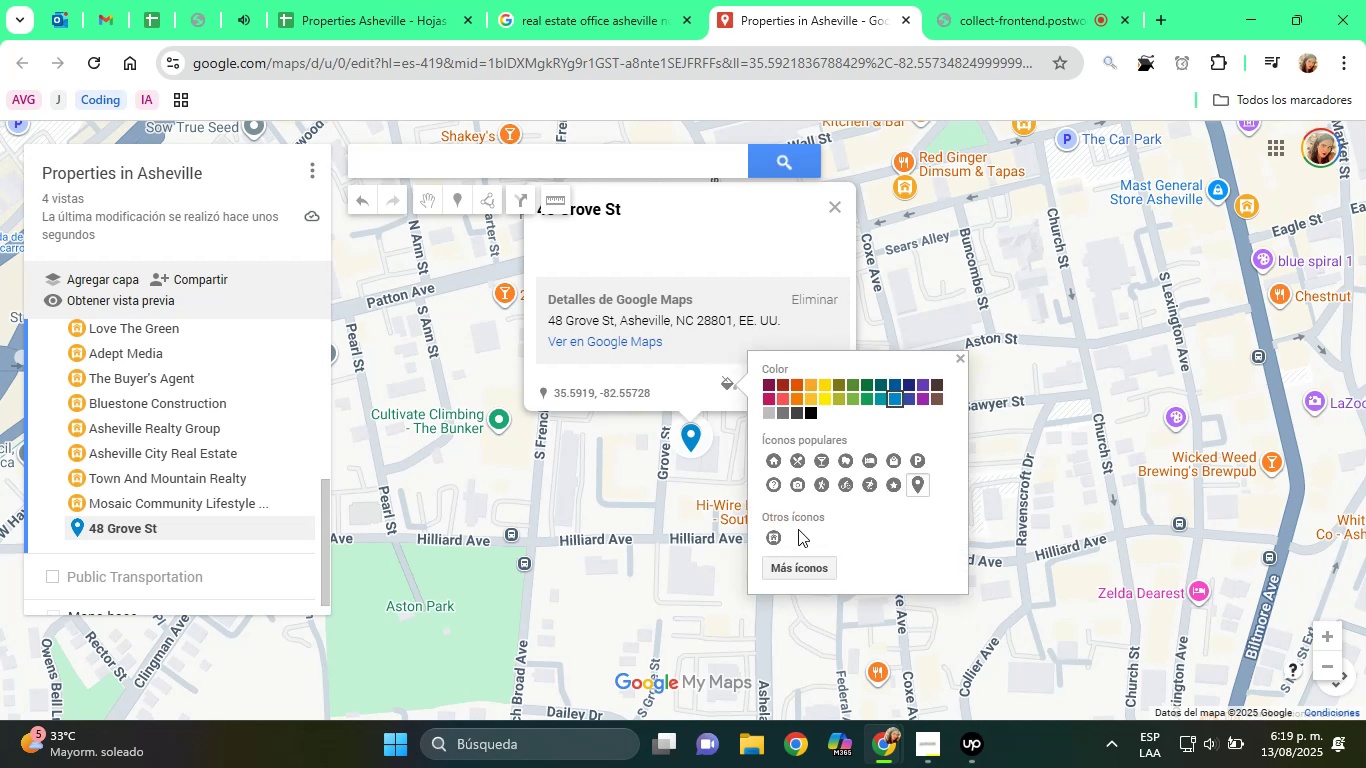 
left_click([782, 535])
 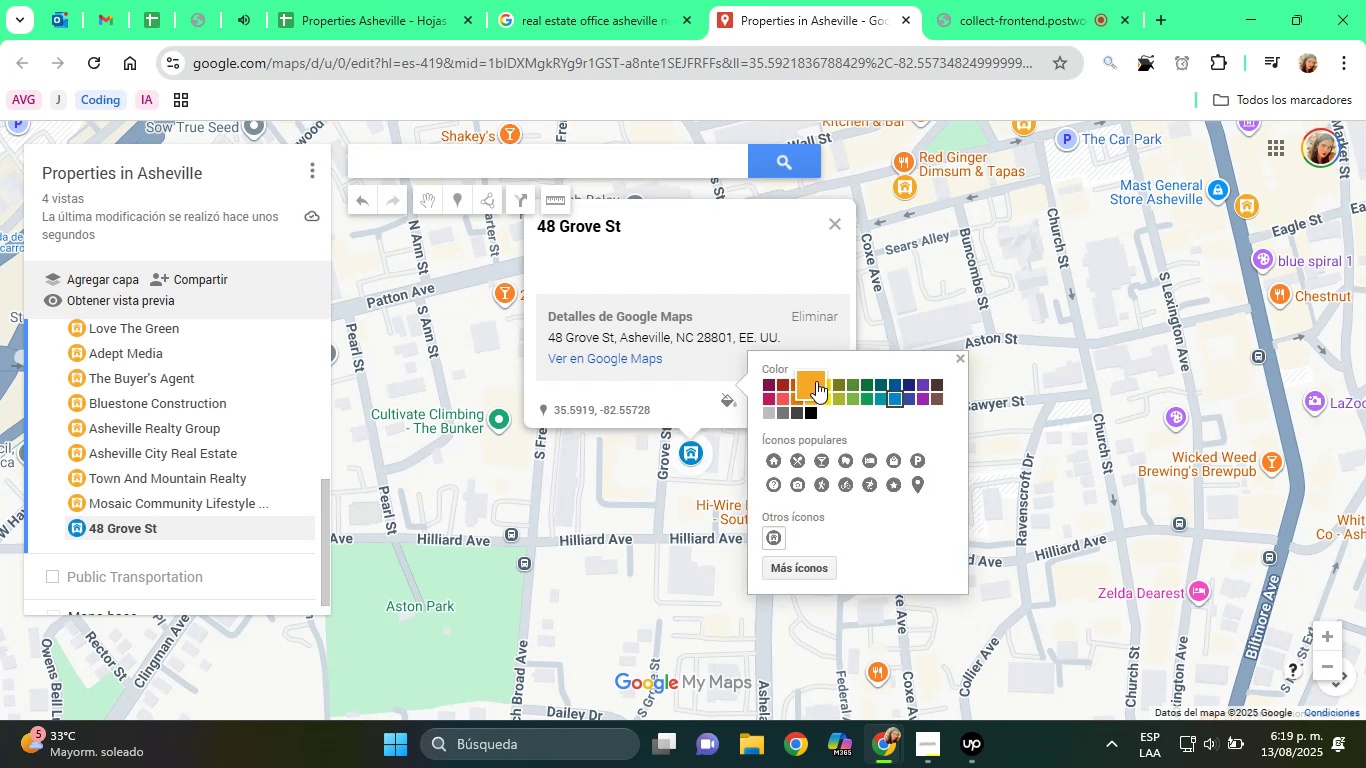 
left_click([811, 391])
 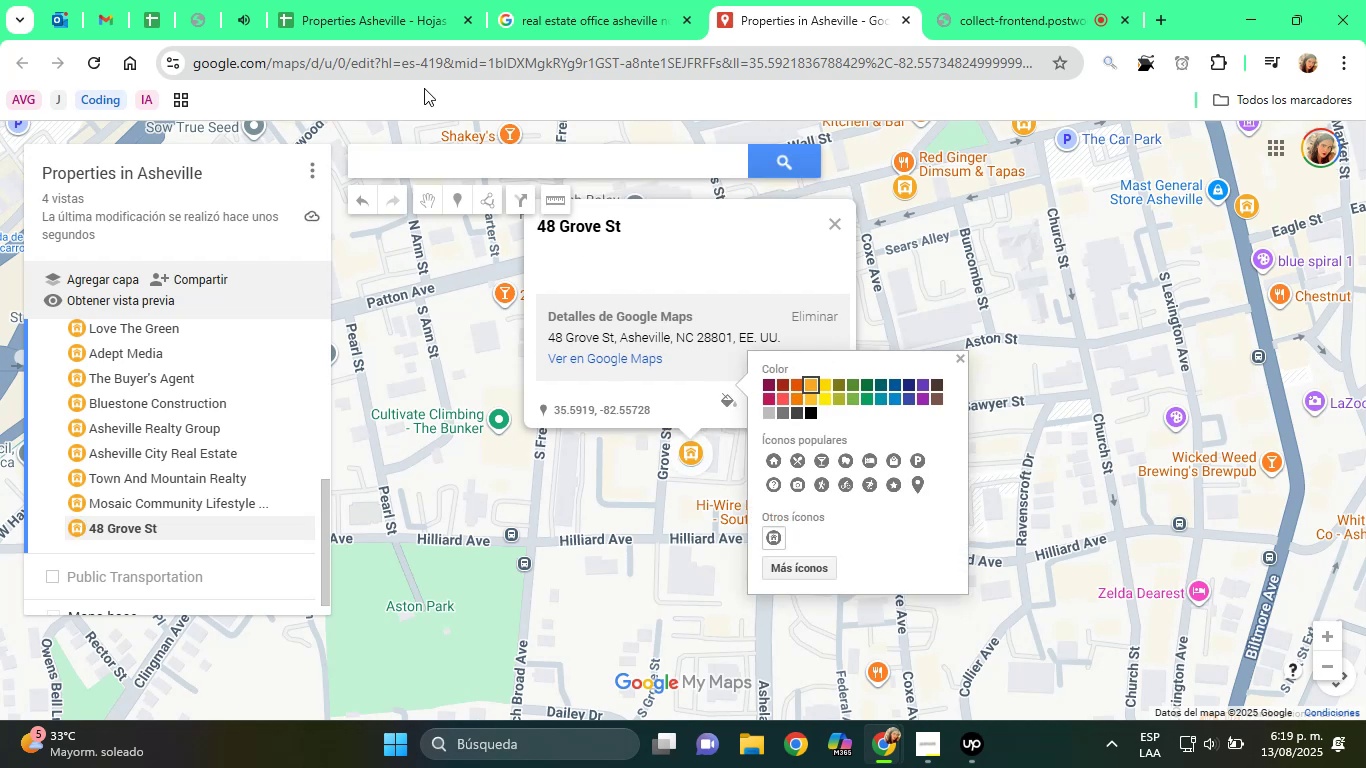 
left_click([386, 22])
 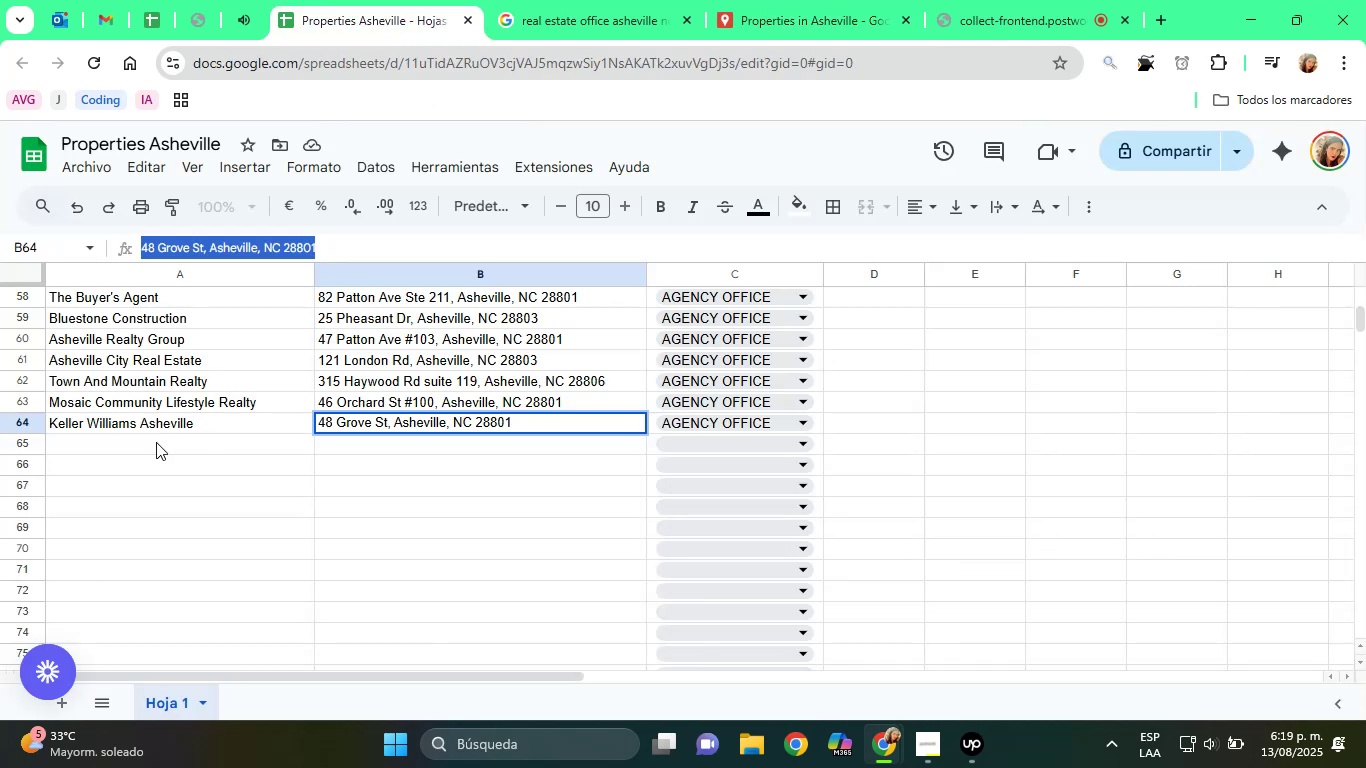 
left_click([149, 428])
 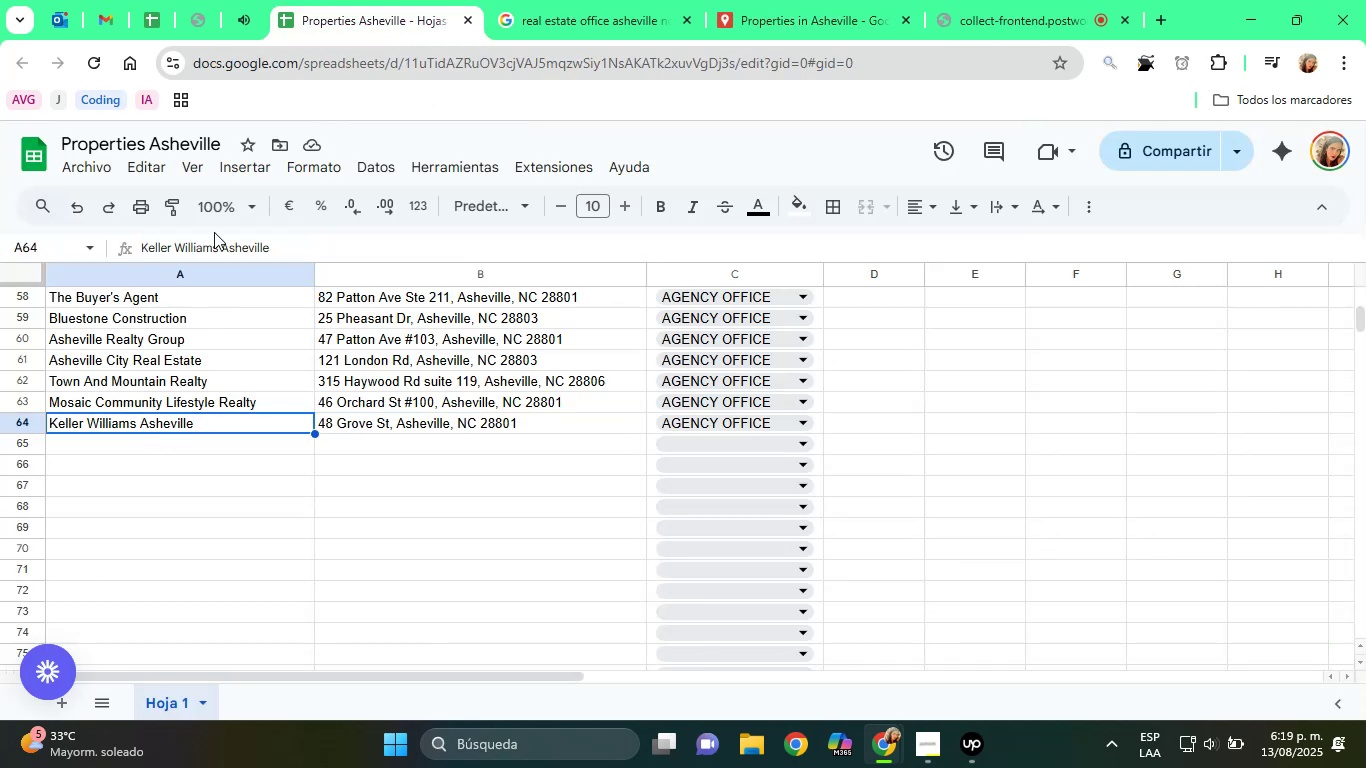 
double_click([211, 252])
 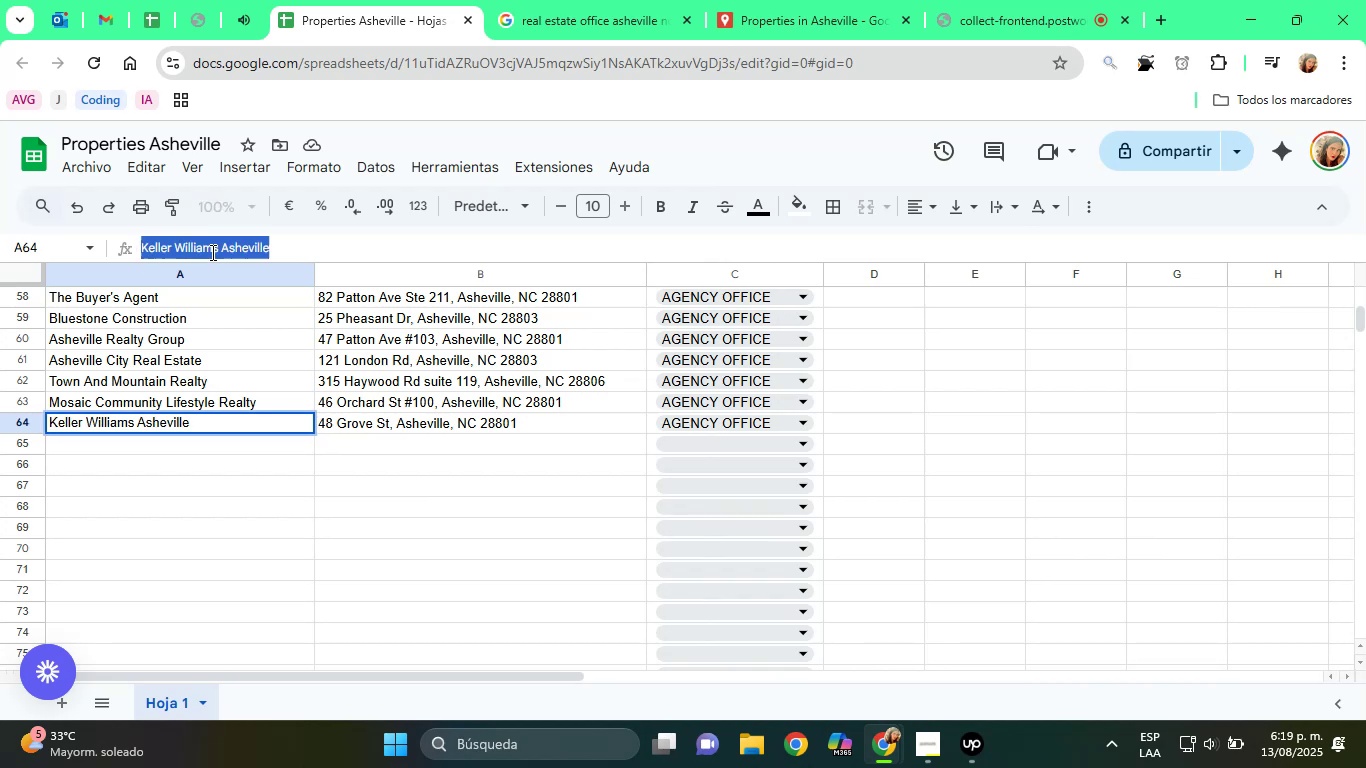 
triple_click([211, 252])
 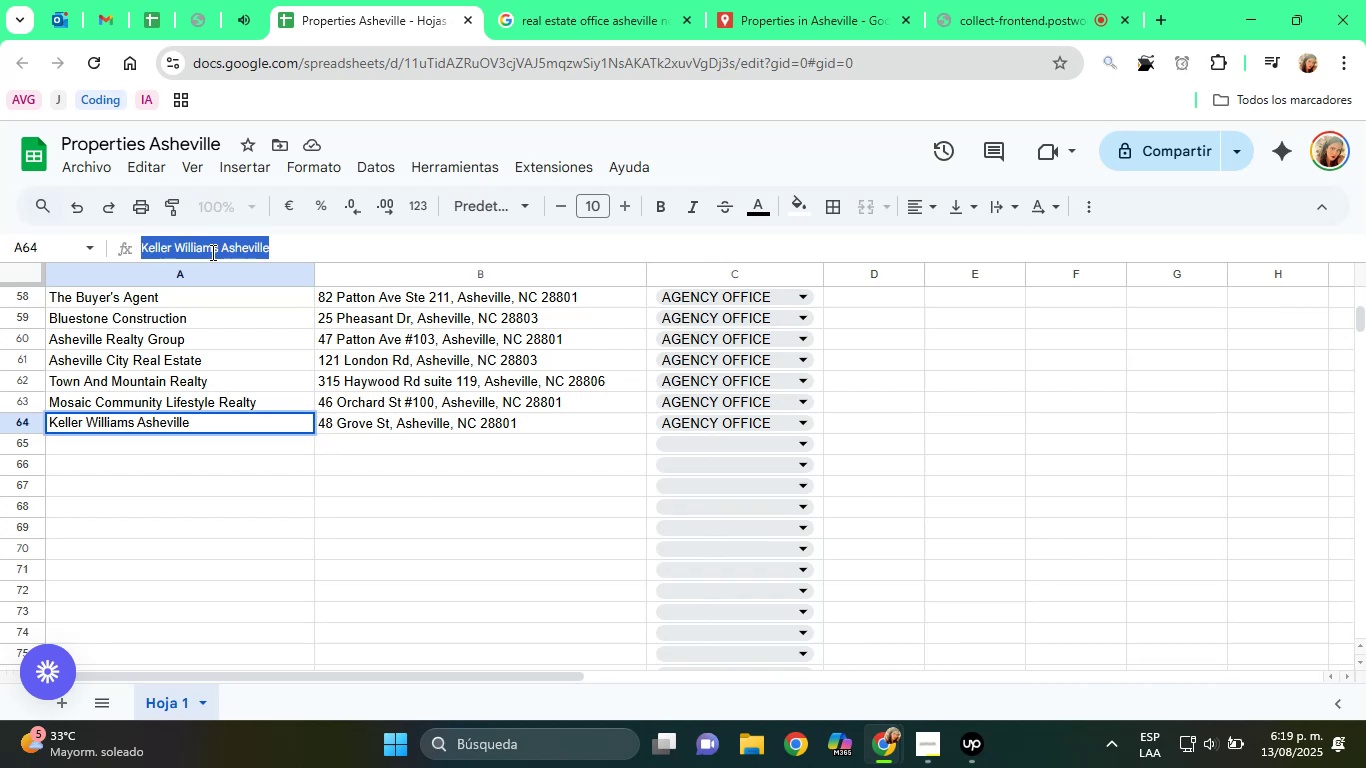 
right_click([211, 252])
 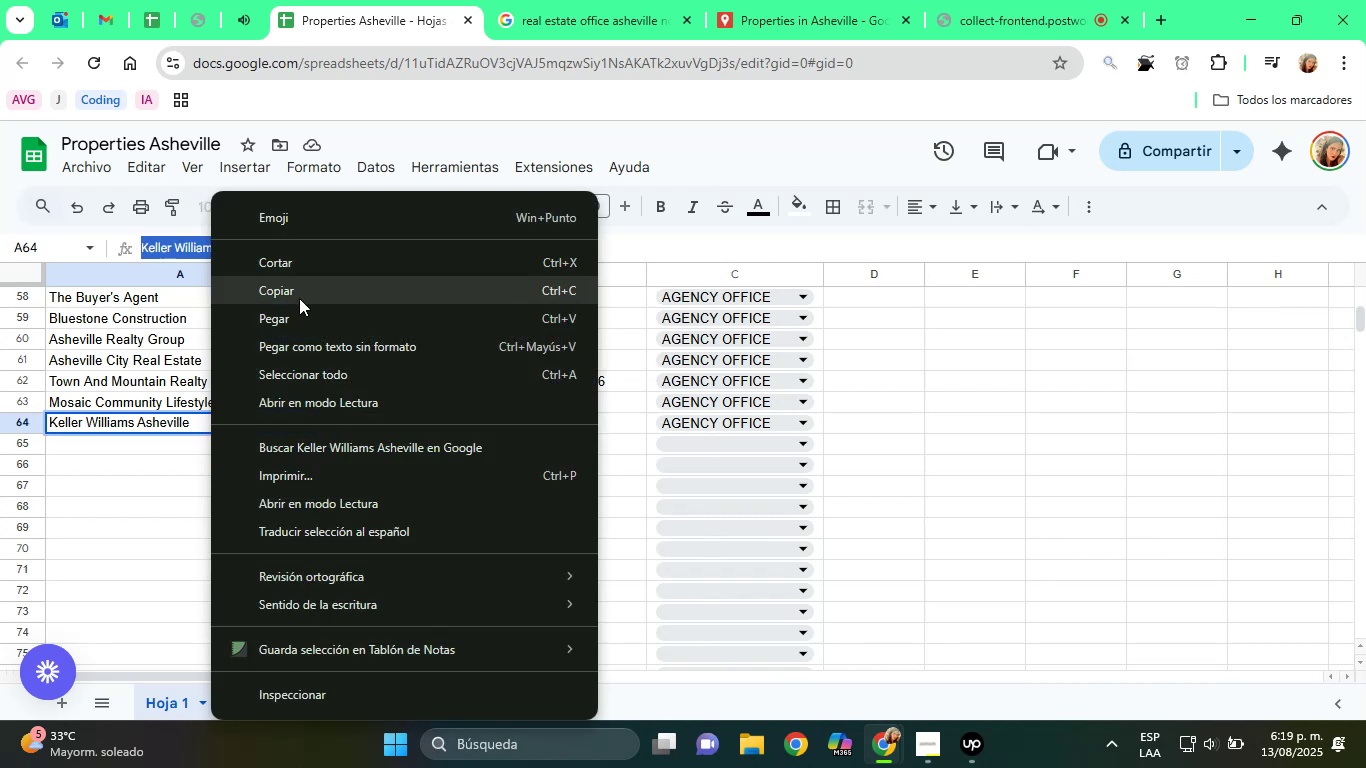 
left_click([300, 298])
 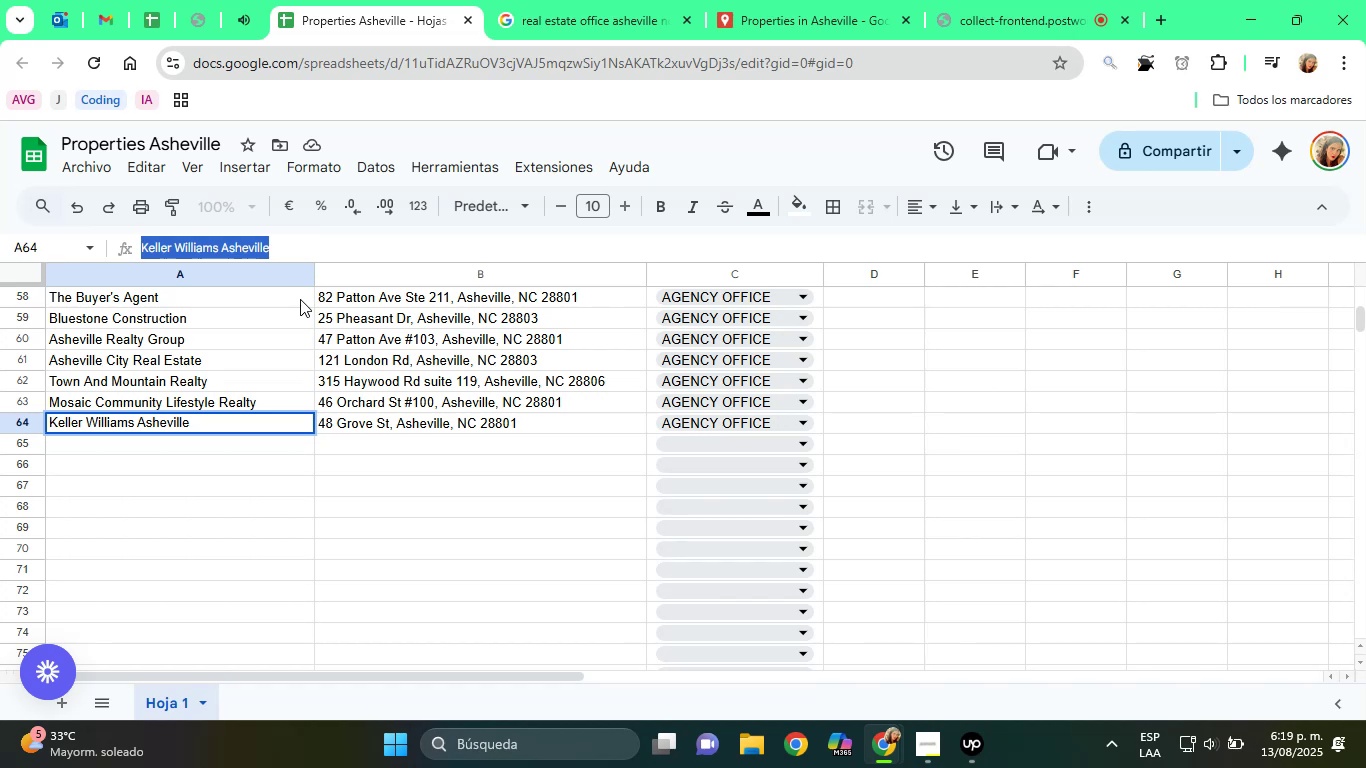 
wait(18.35)
 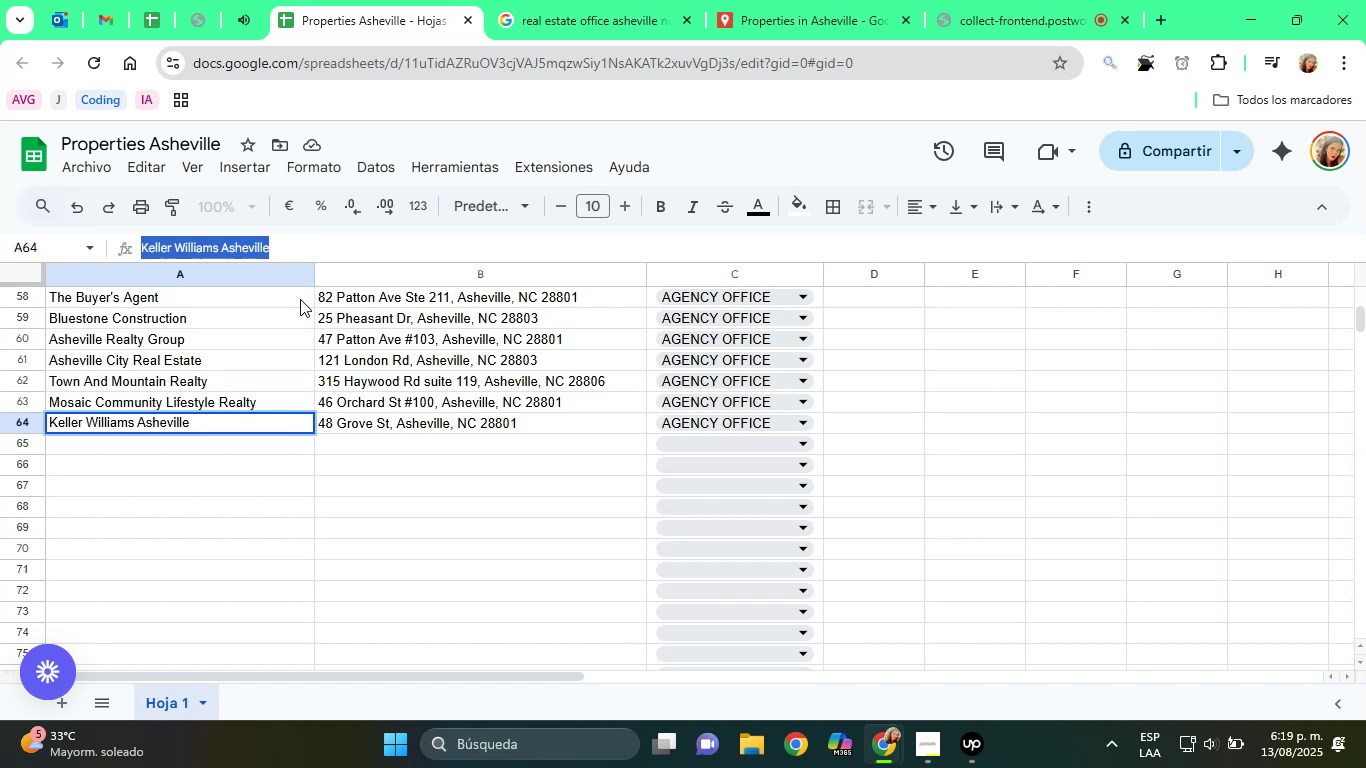 
left_click([781, 0])
 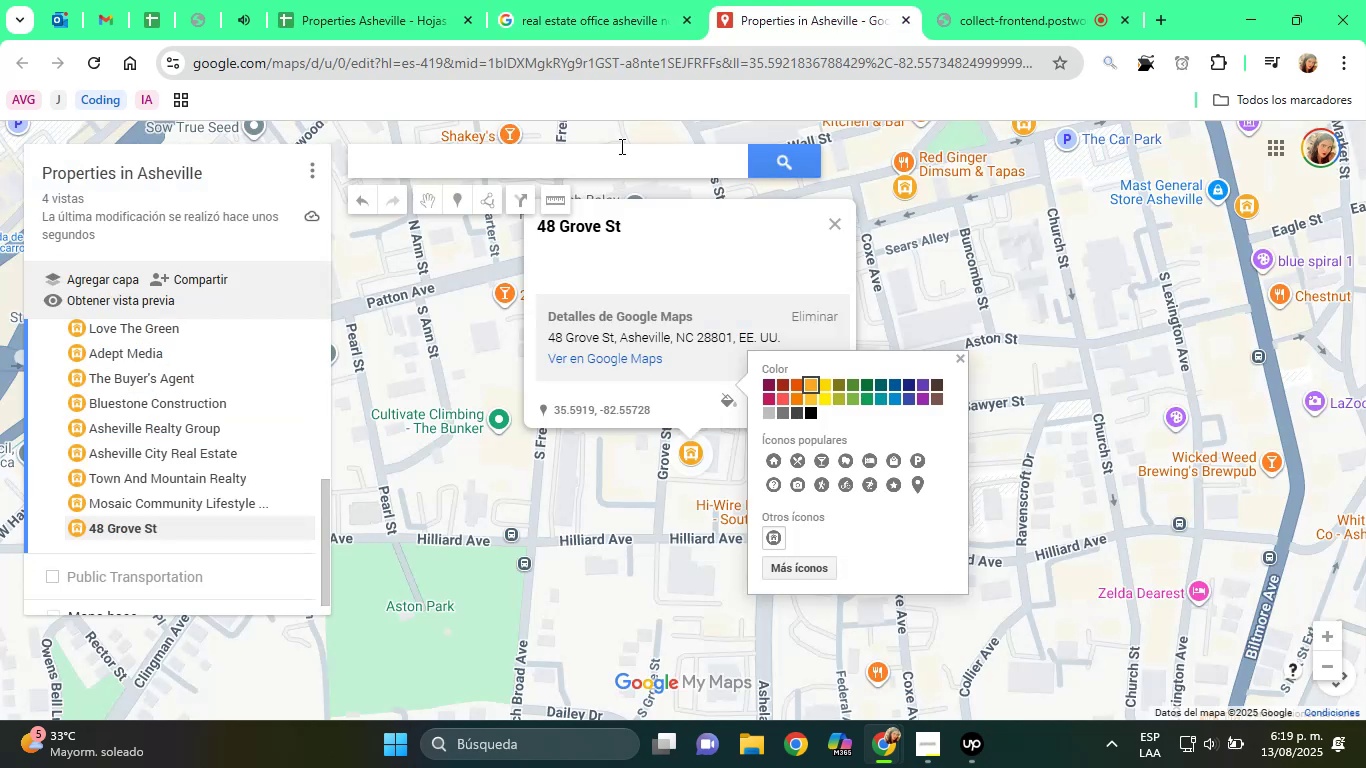 
right_click([620, 146])
 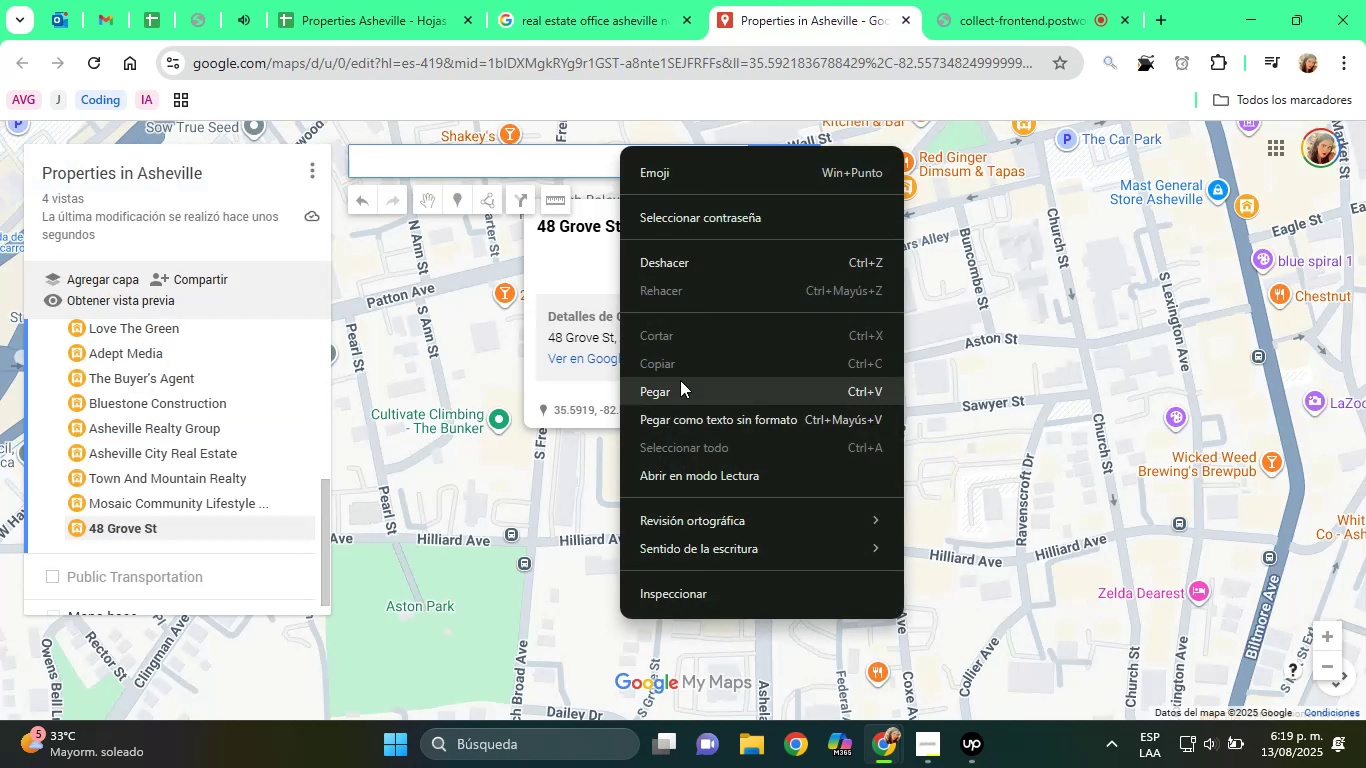 
left_click([681, 384])
 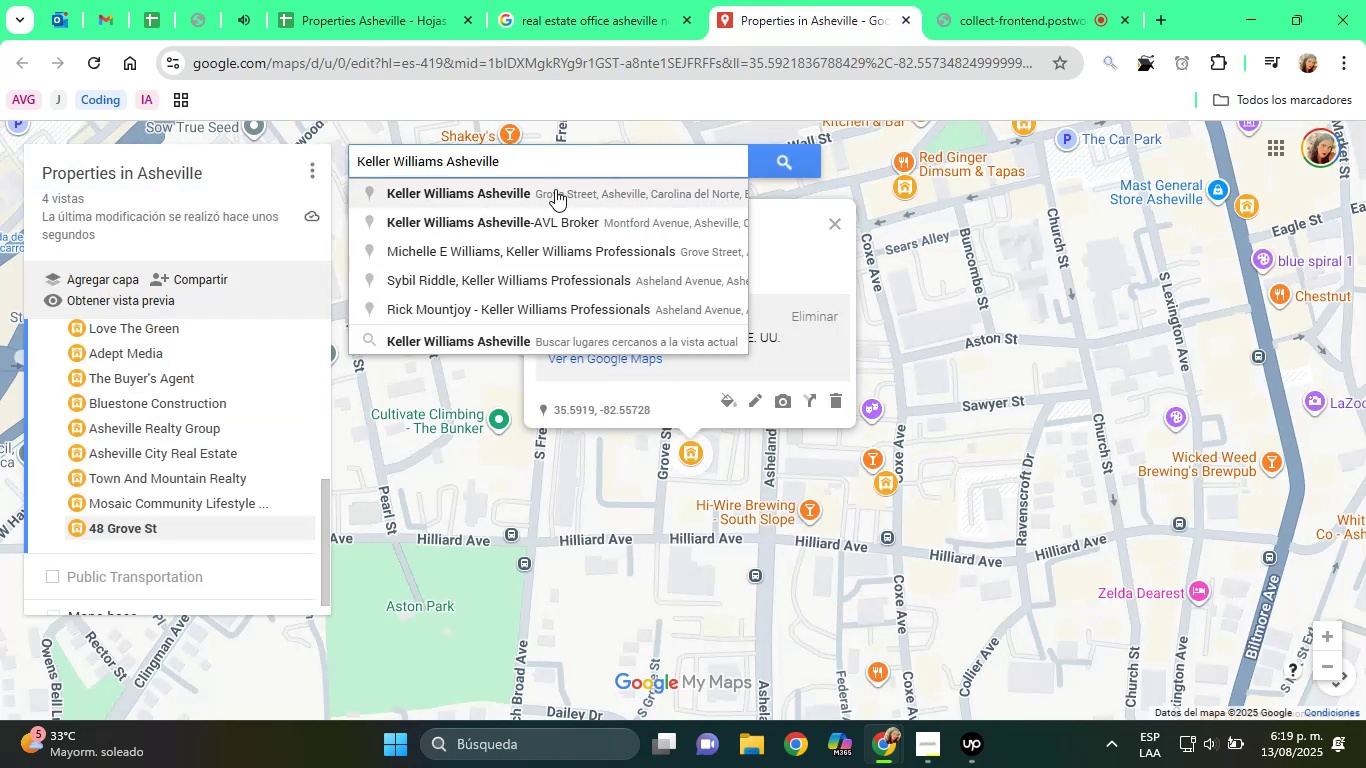 
double_click([538, 157])
 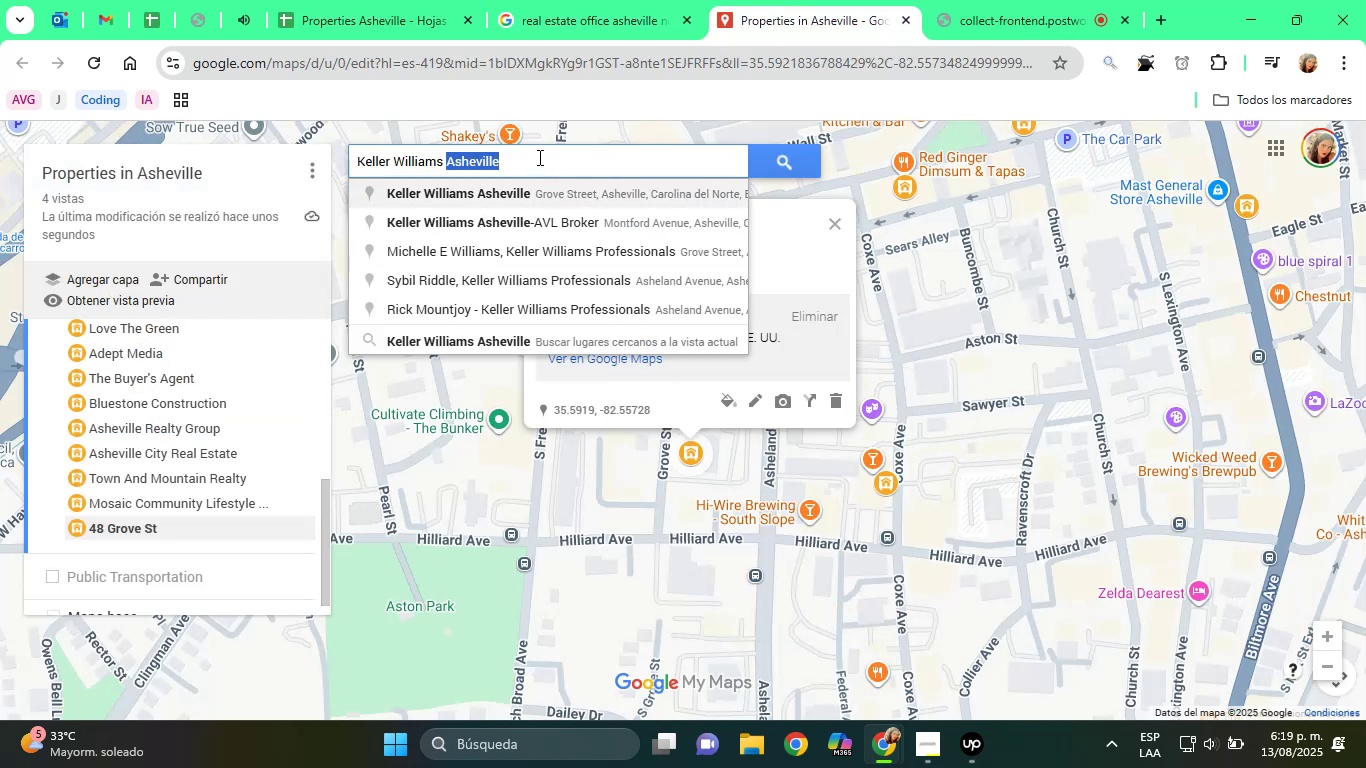 
triple_click([538, 157])
 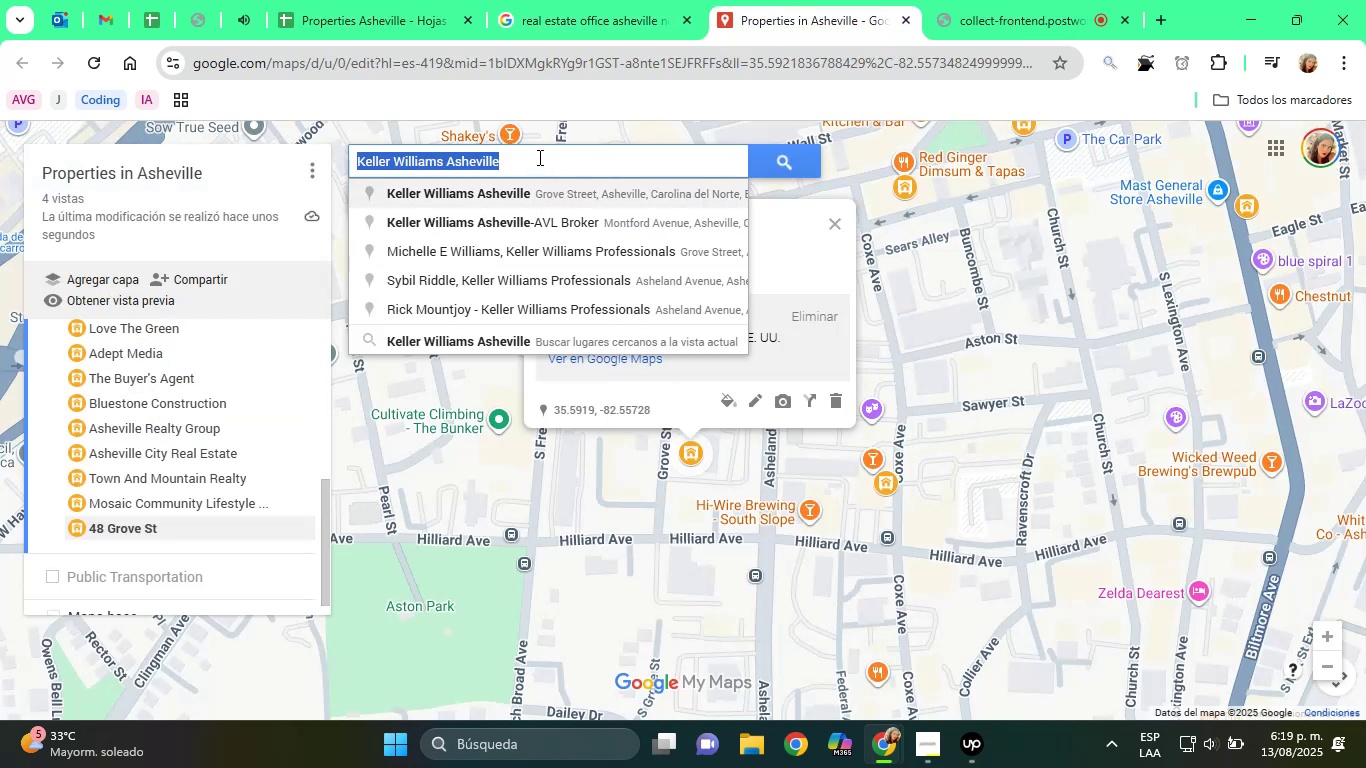 
key(Backspace)
 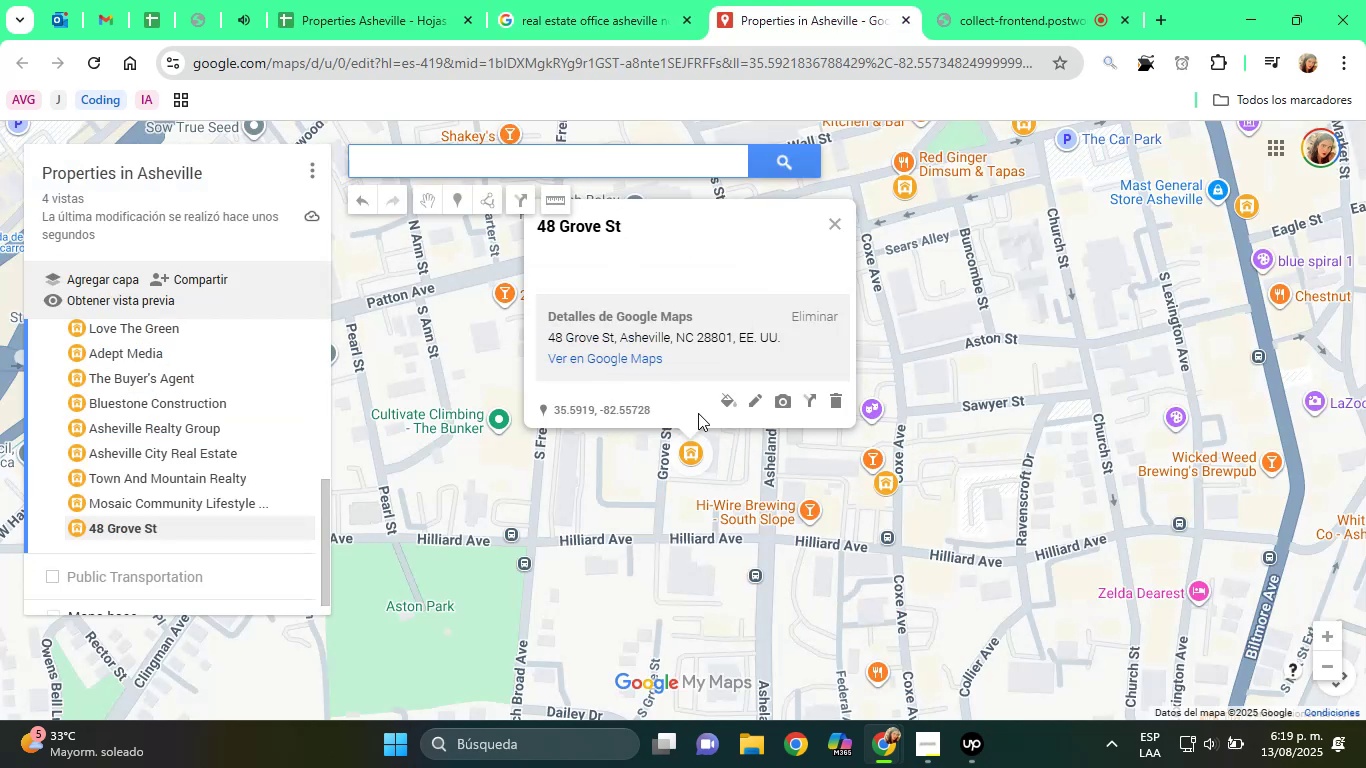 
scroll: coordinate [745, 407], scroll_direction: up, amount: 1.0
 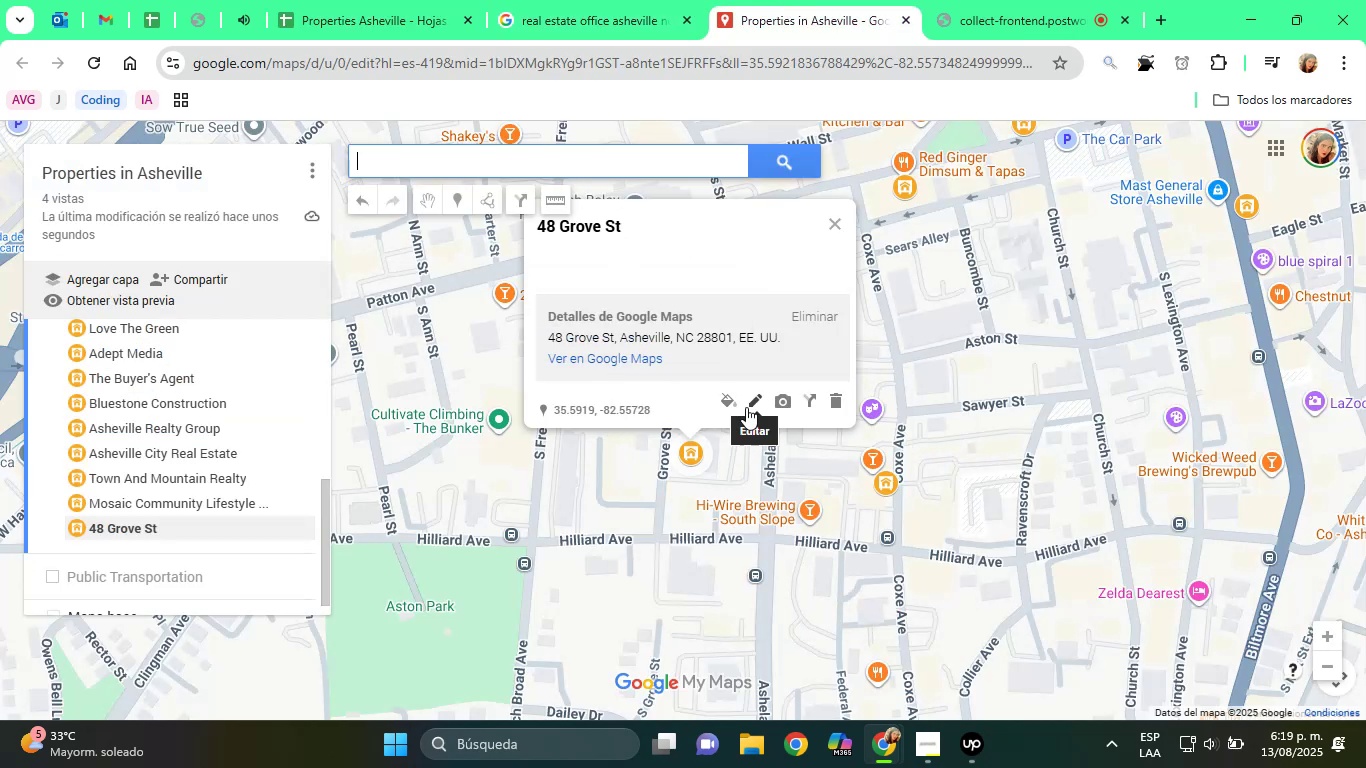 
left_click([750, 406])
 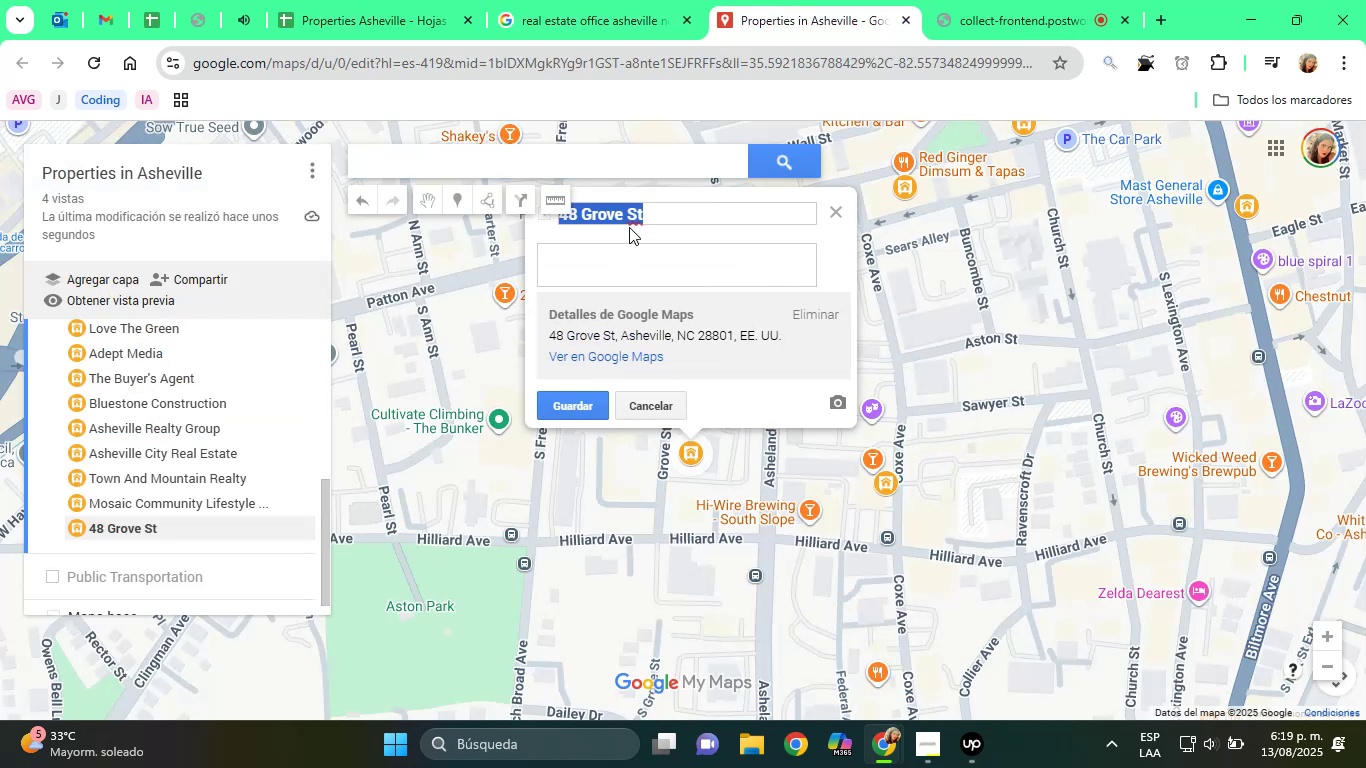 
key(Control+ControlLeft)
 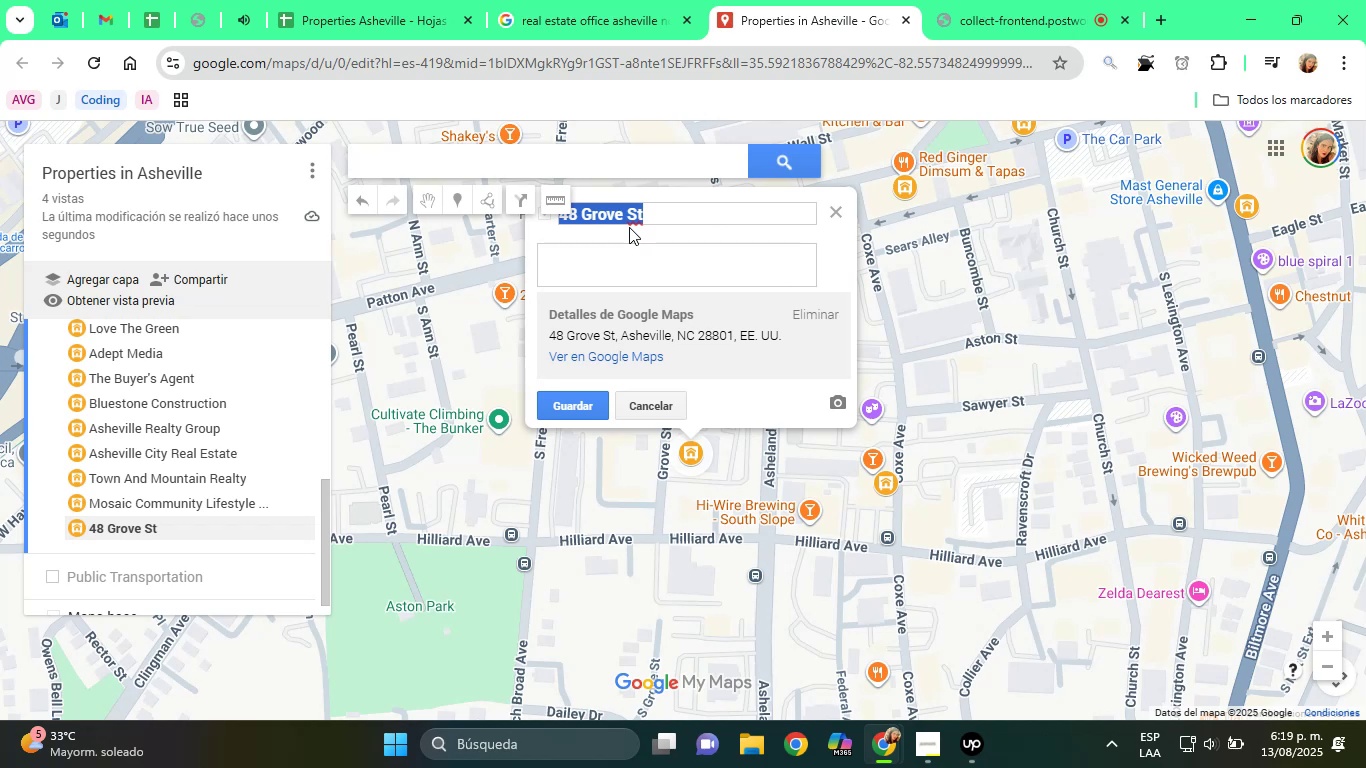 
key(Control+V)
 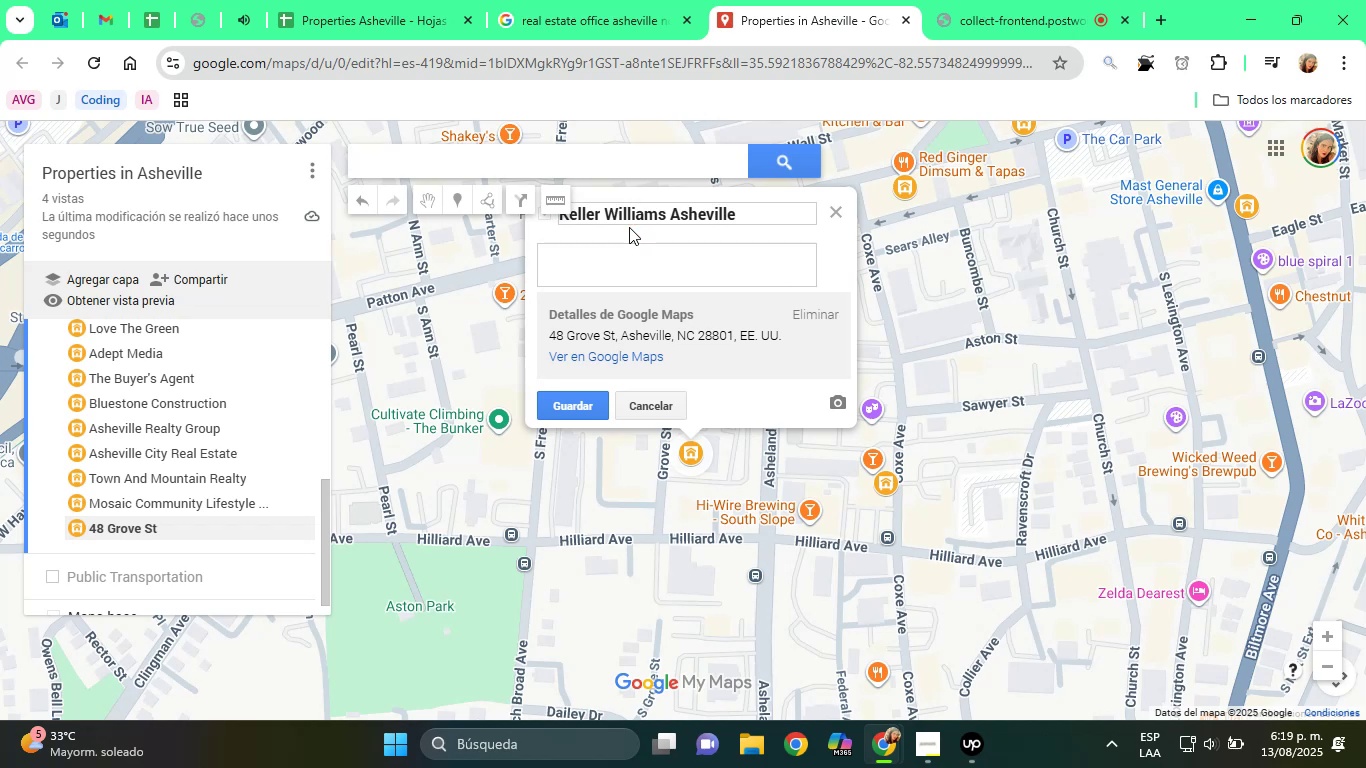 
left_click([648, 259])
 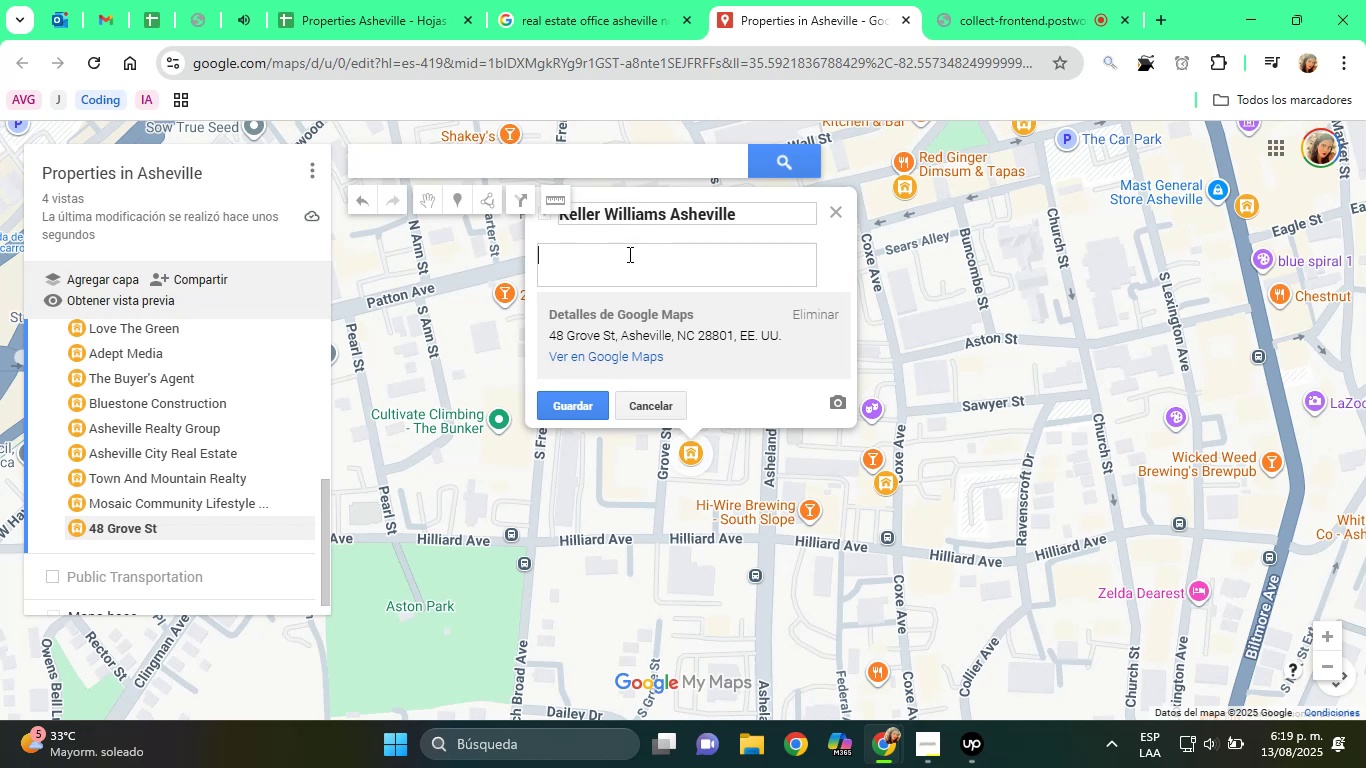 
type(GN)
key(Backspace)
key(Backspace)
type(Agency Office)
 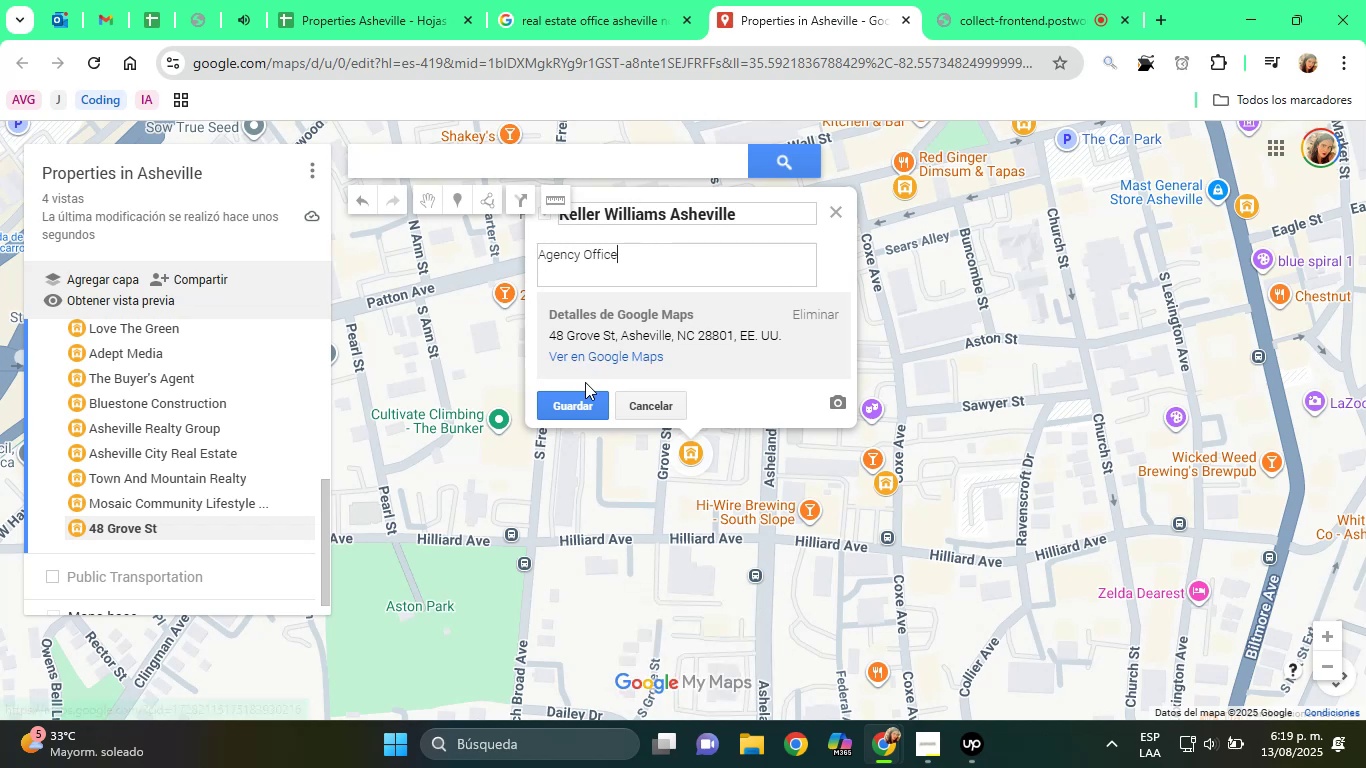 
left_click([594, 413])
 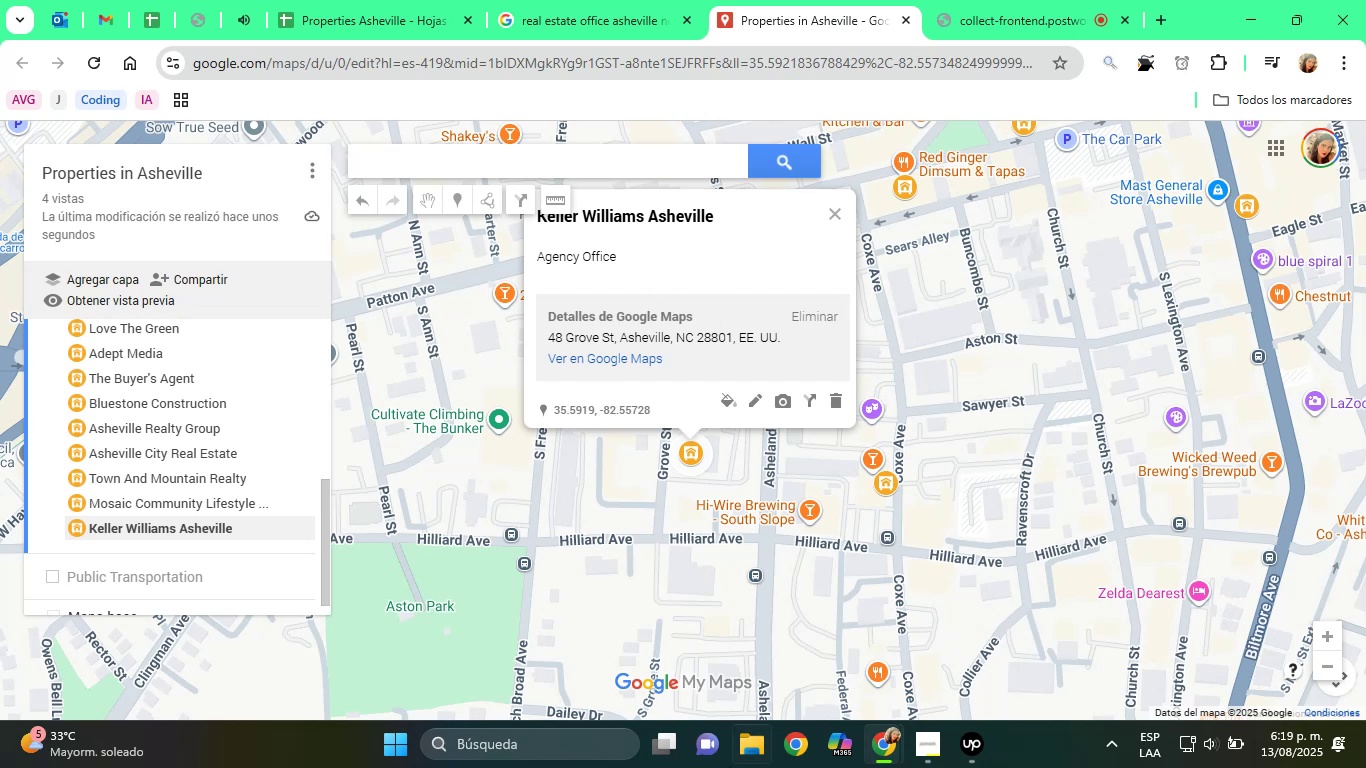 
wait(9.46)
 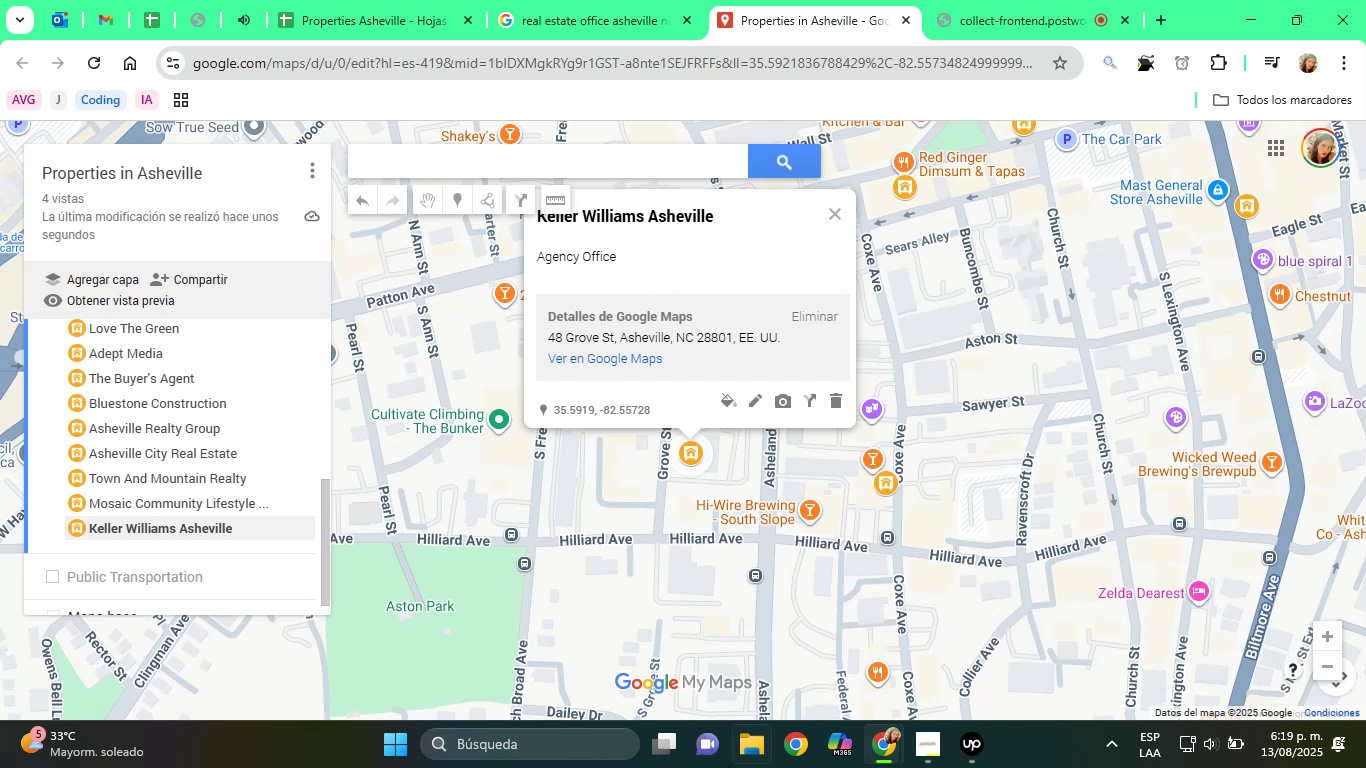 
left_click([619, 3])
 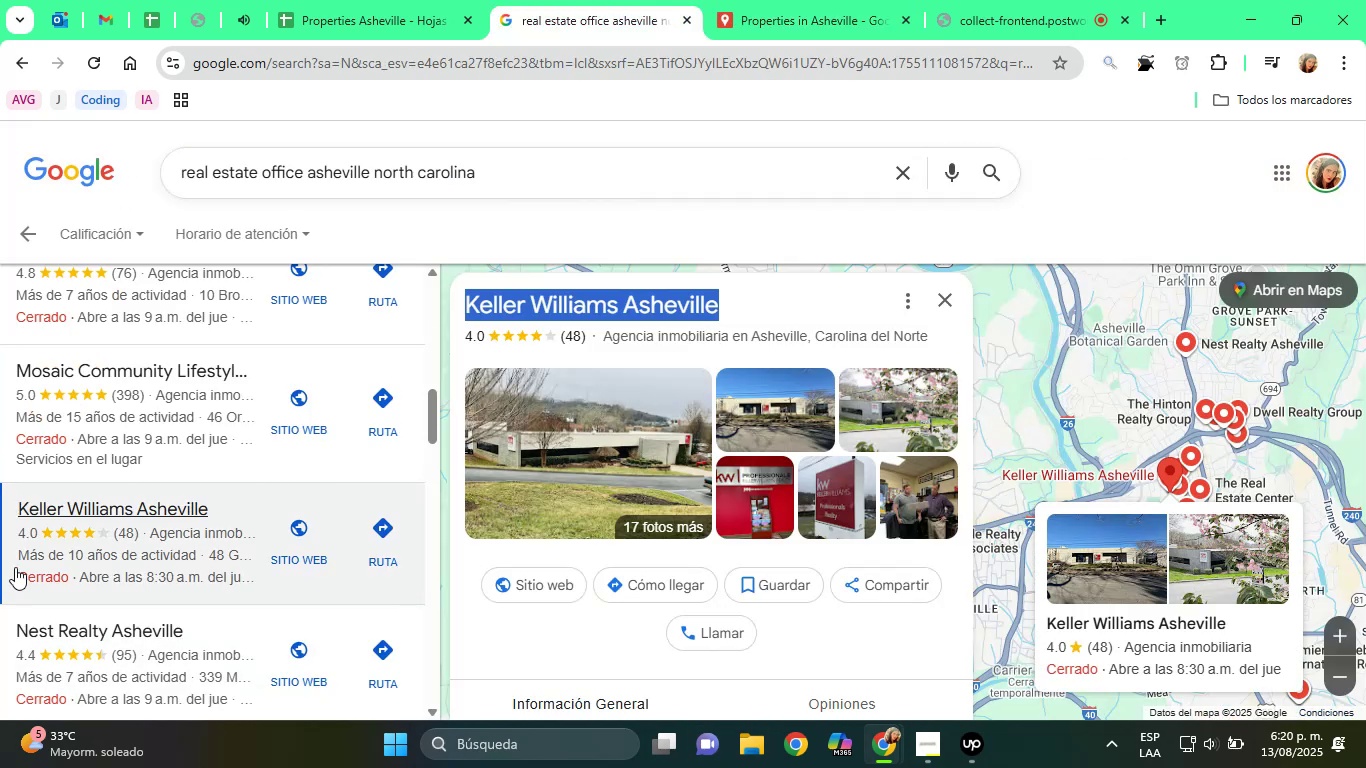 
scroll: coordinate [54, 516], scroll_direction: down, amount: 1.0
 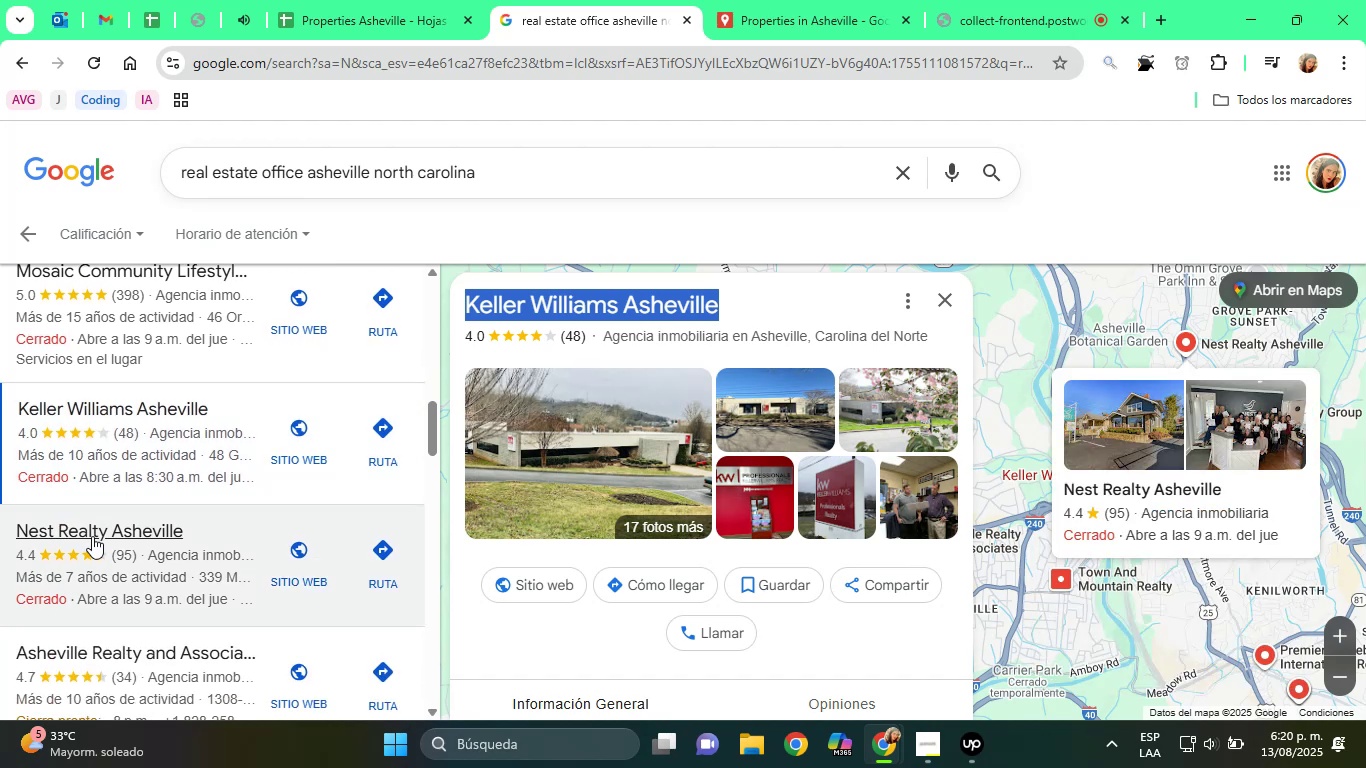 
left_click([92, 536])
 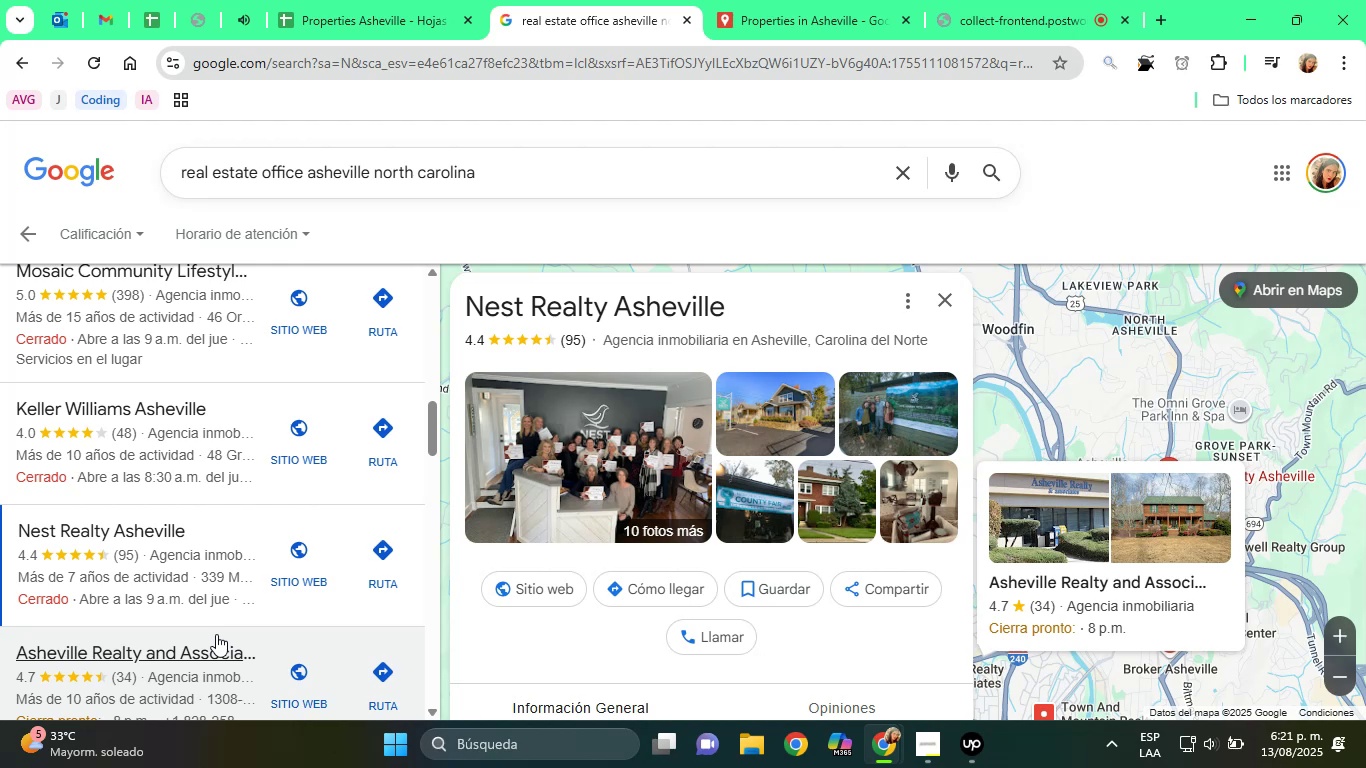 
wait(72.37)
 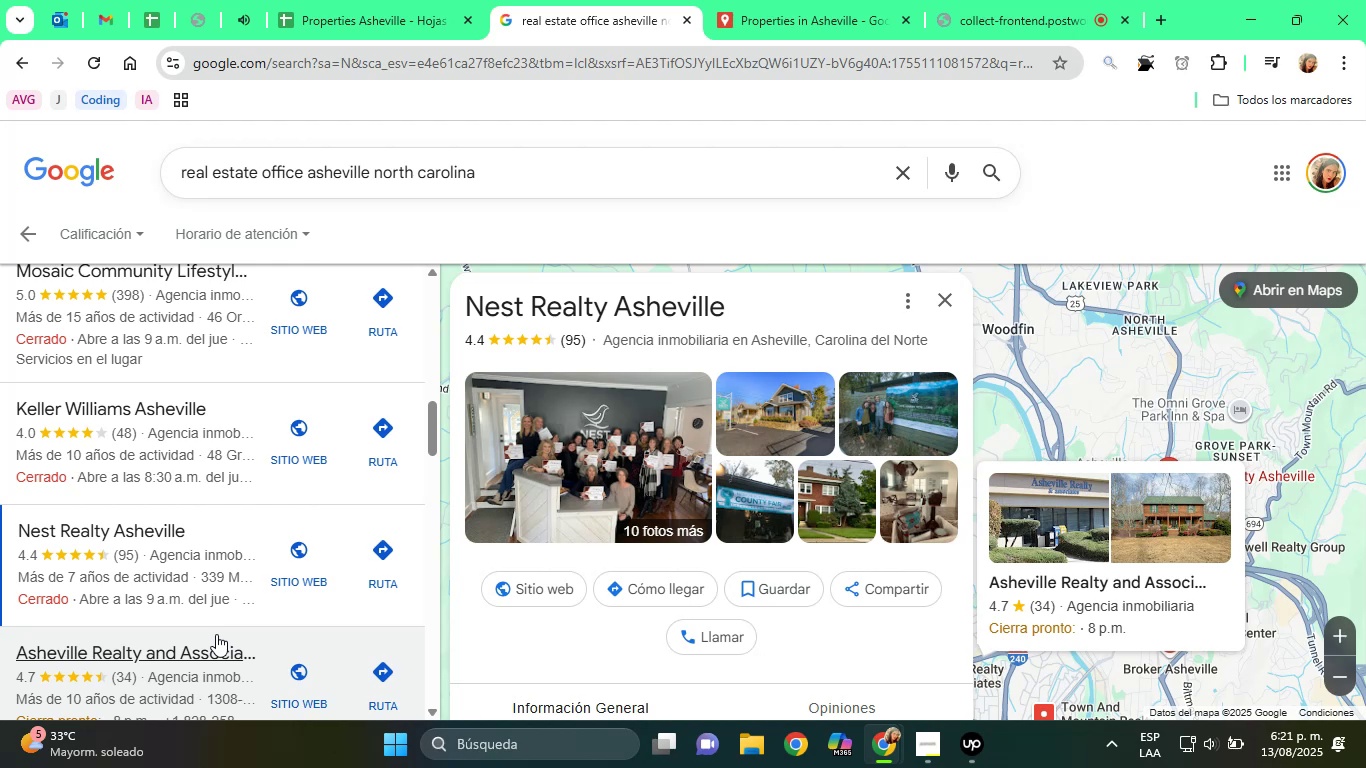 
scroll: coordinate [504, 535], scroll_direction: down, amount: 6.0
 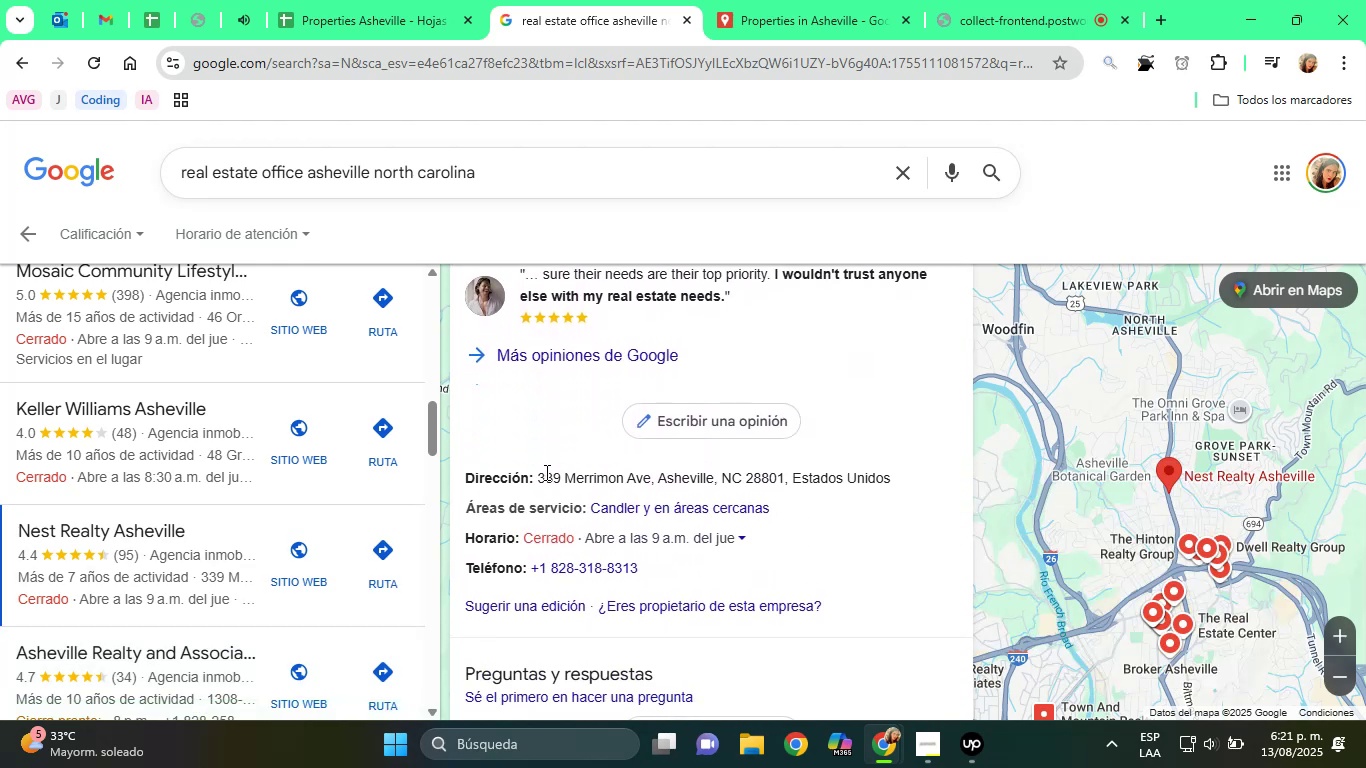 
left_click_drag(start_coordinate=[540, 472], to_coordinate=[593, 473])
 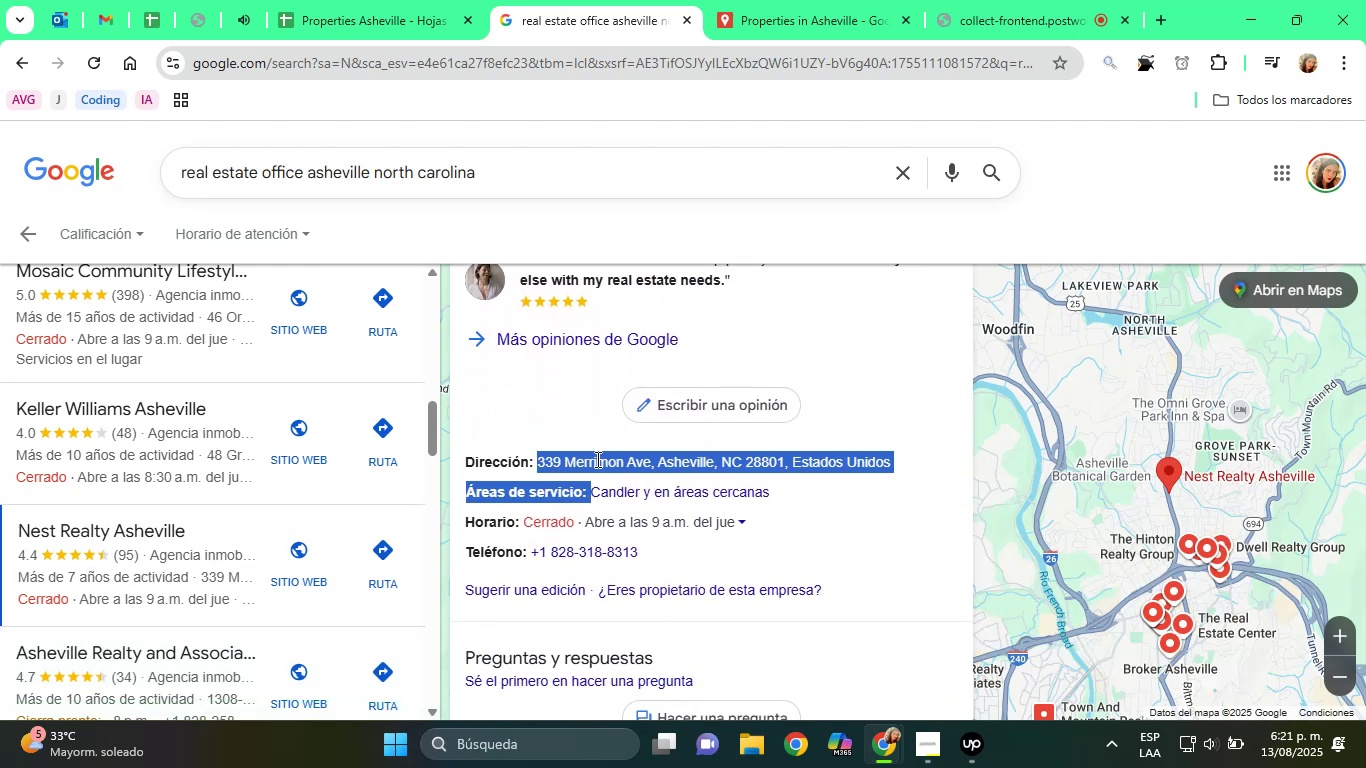 
left_click([596, 458])
 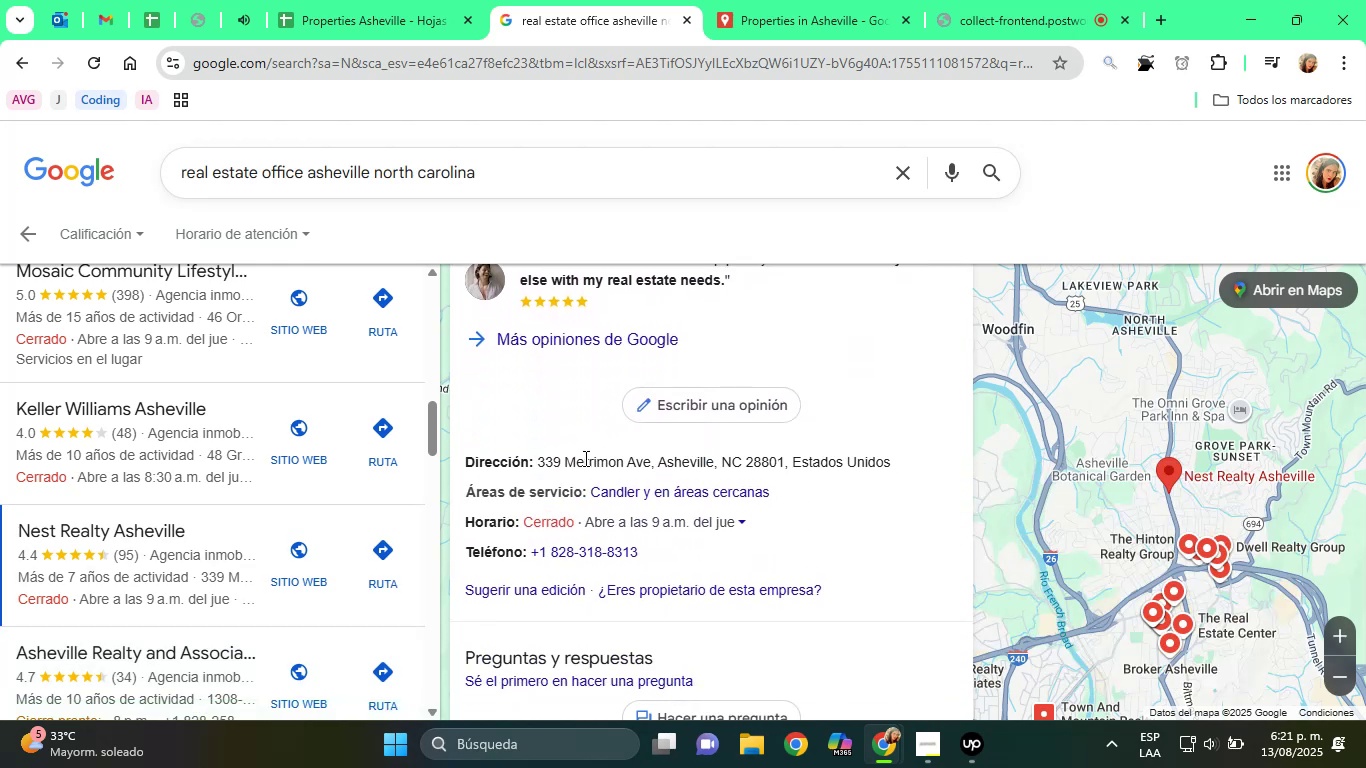 
left_click_drag(start_coordinate=[537, 462], to_coordinate=[783, 464])
 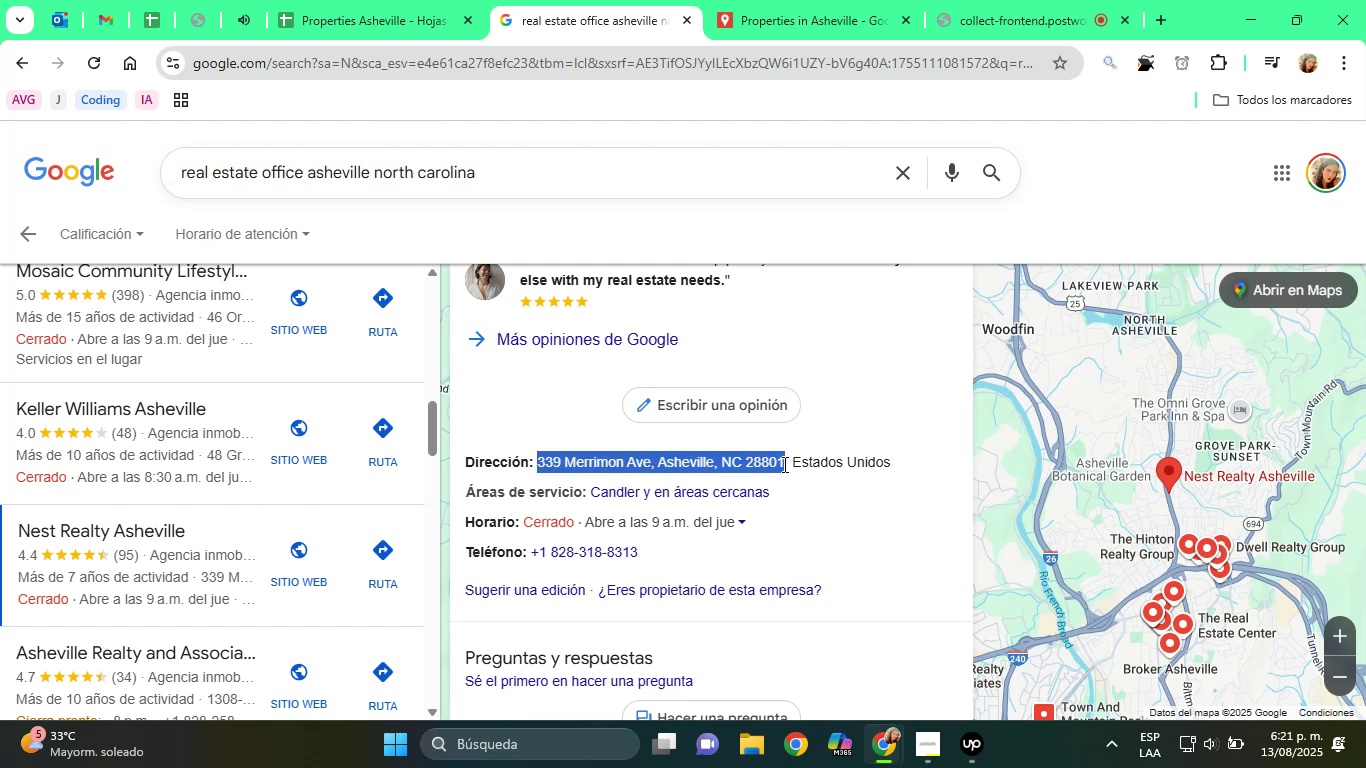 
key(Control+ControlLeft)
 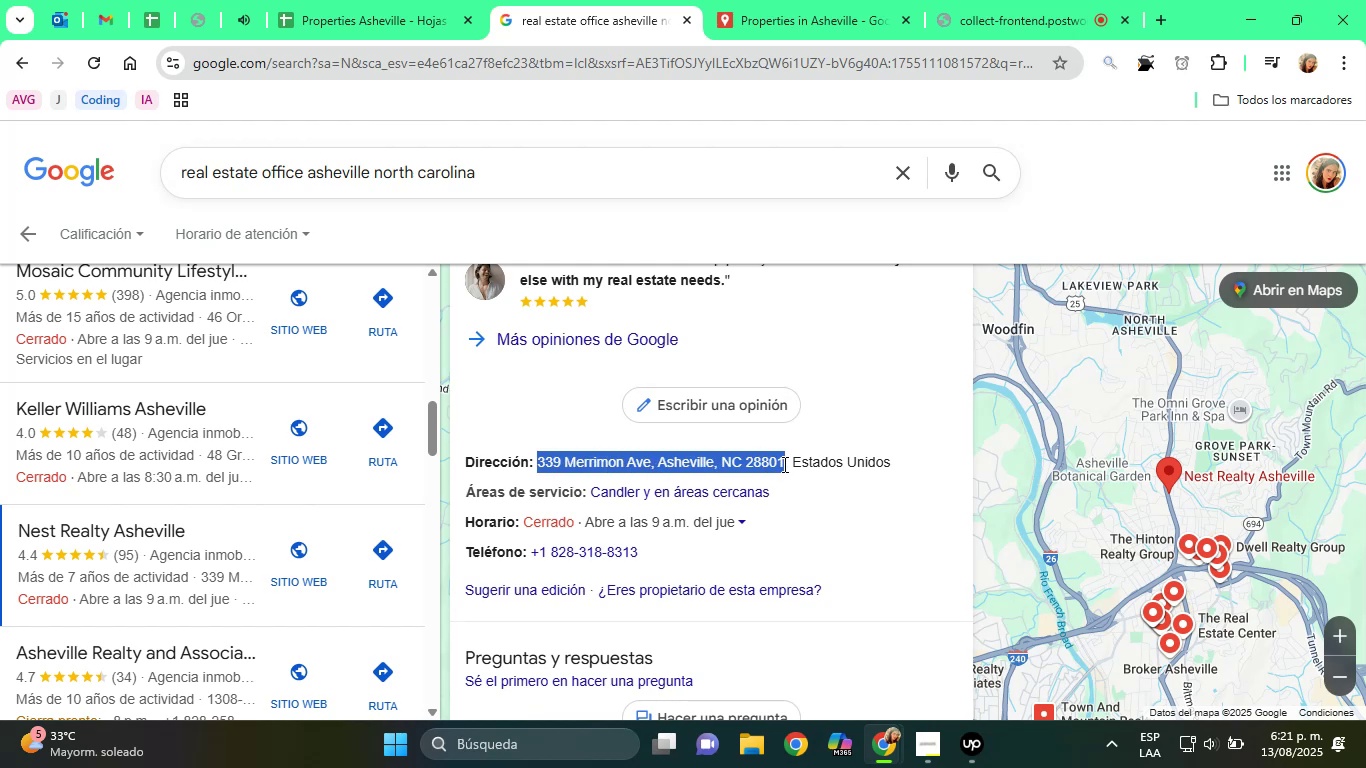 
key(Control+C)
 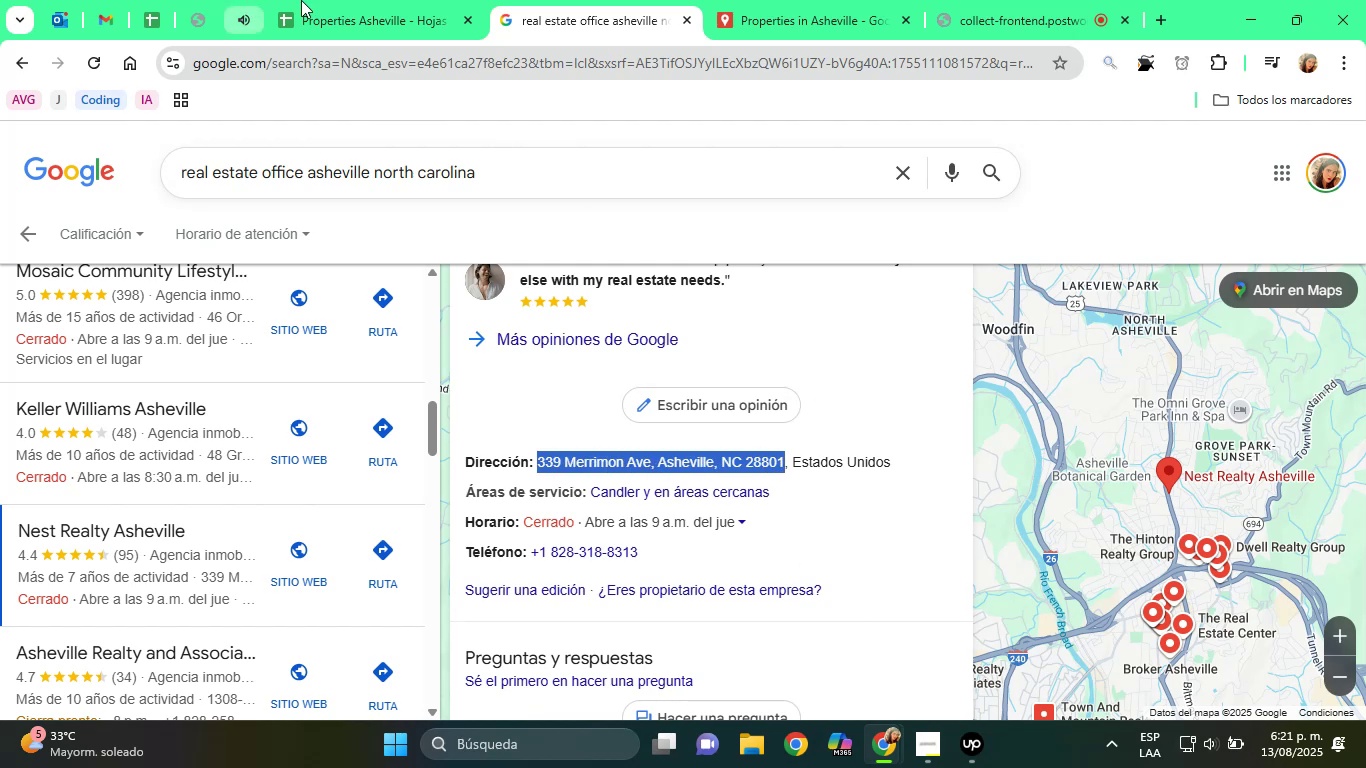 
left_click([338, 0])
 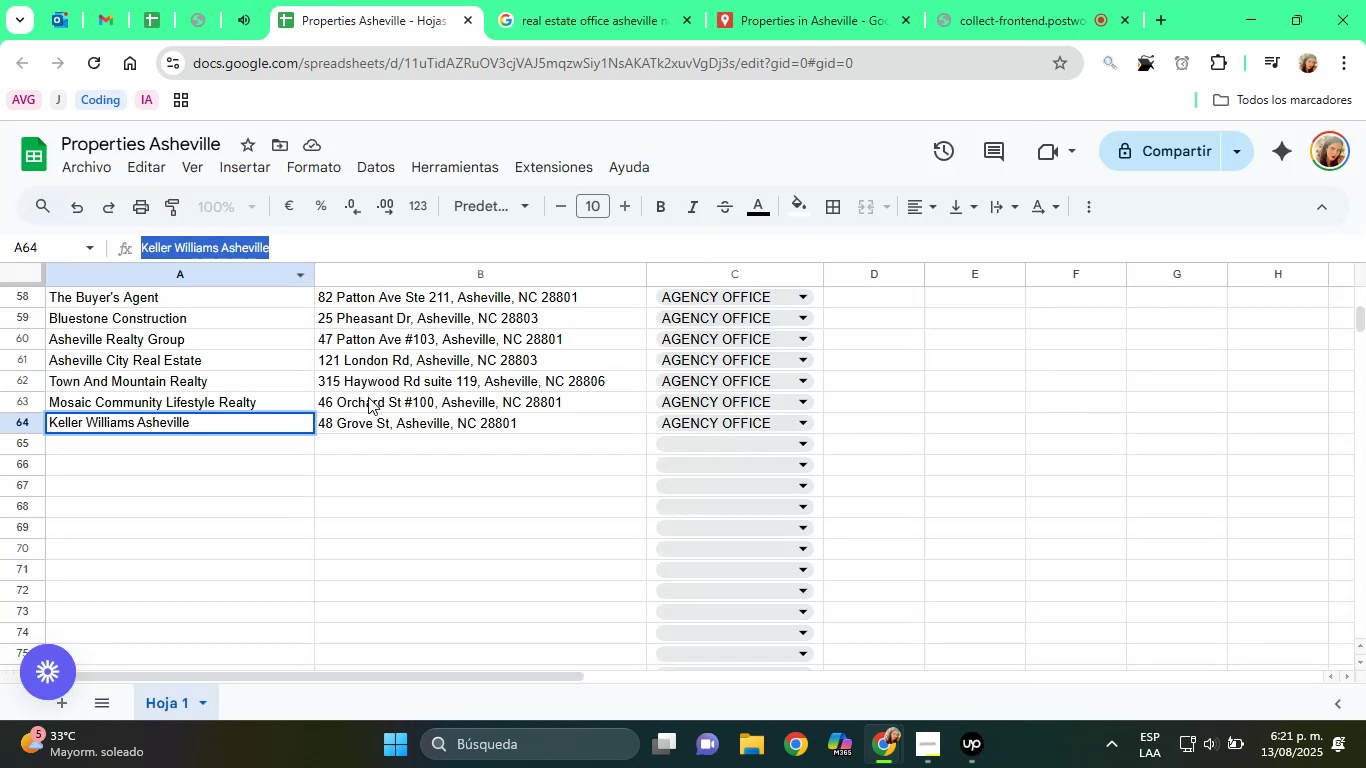 
scroll: coordinate [369, 430], scroll_direction: up, amount: 1.0
 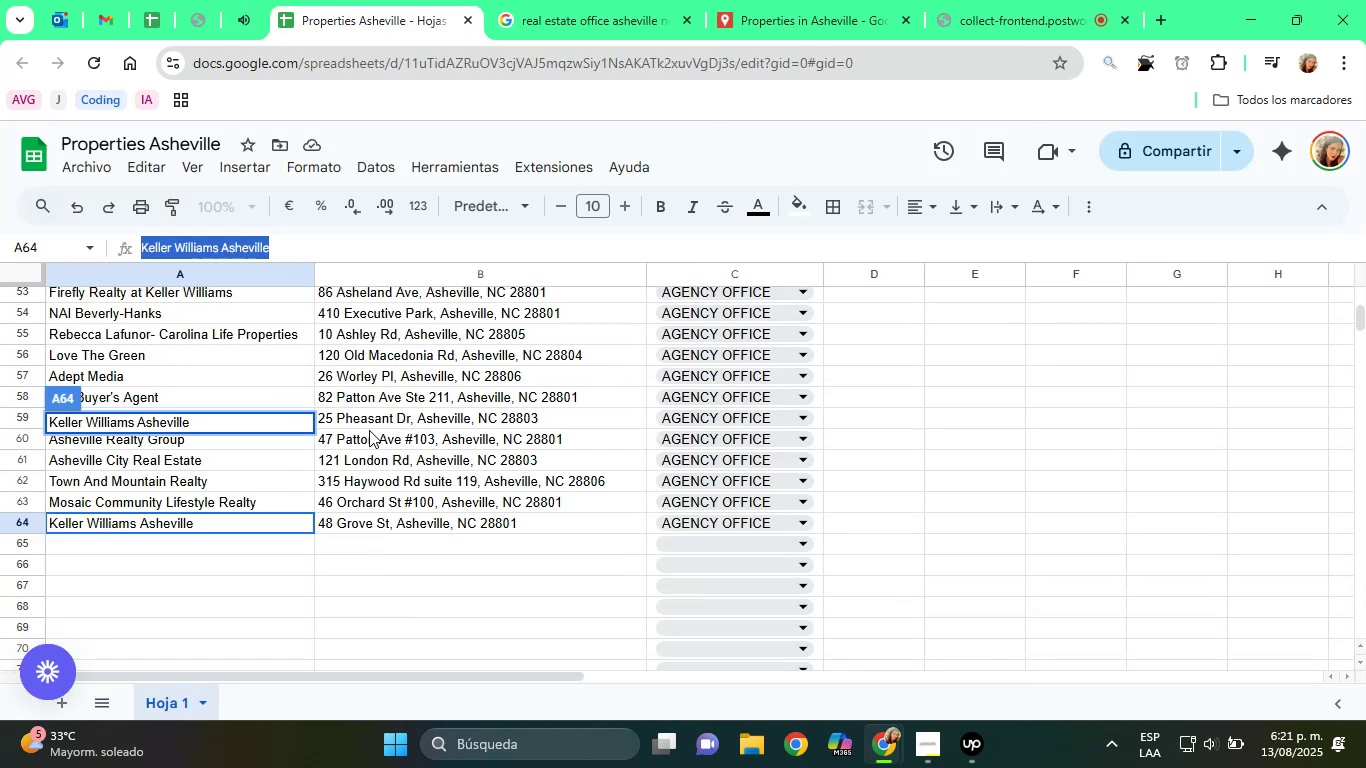 
scroll: coordinate [369, 430], scroll_direction: down, amount: 1.0
 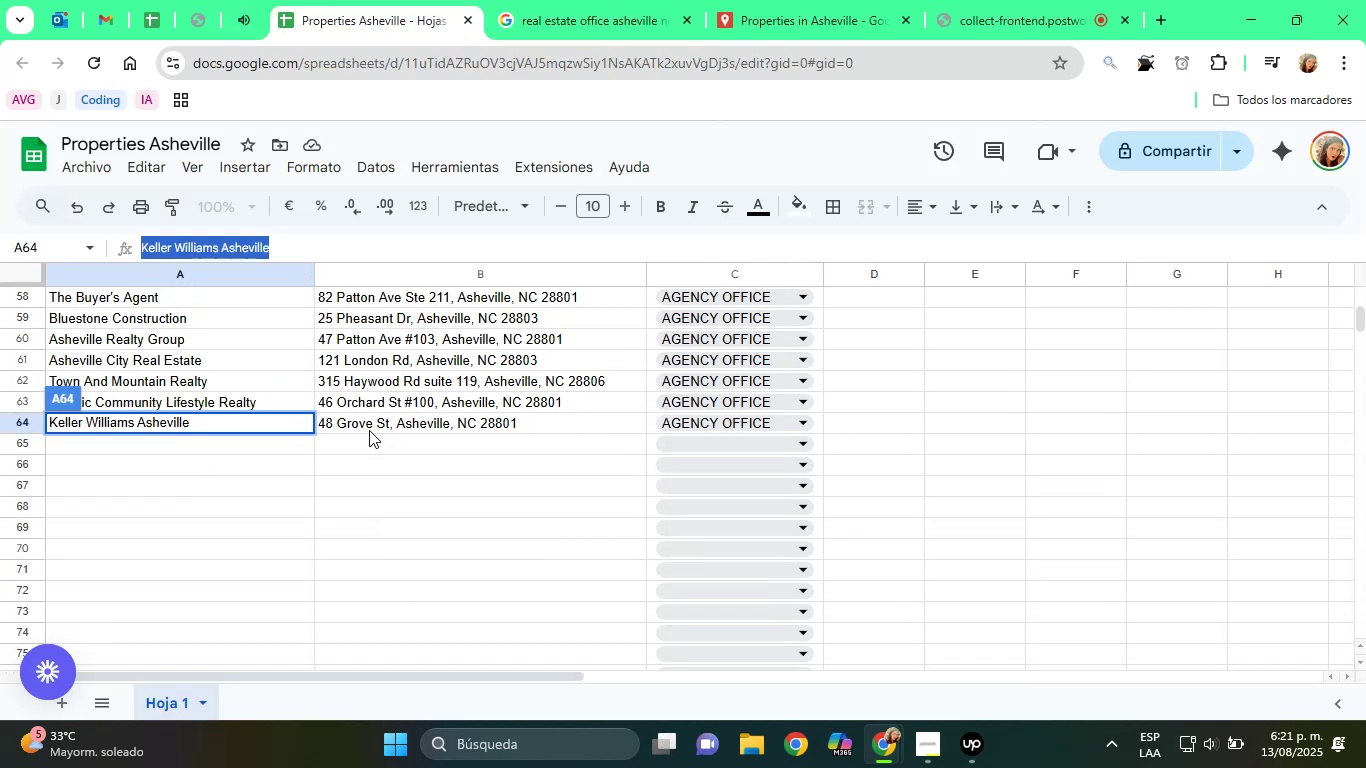 
left_click([369, 430])
 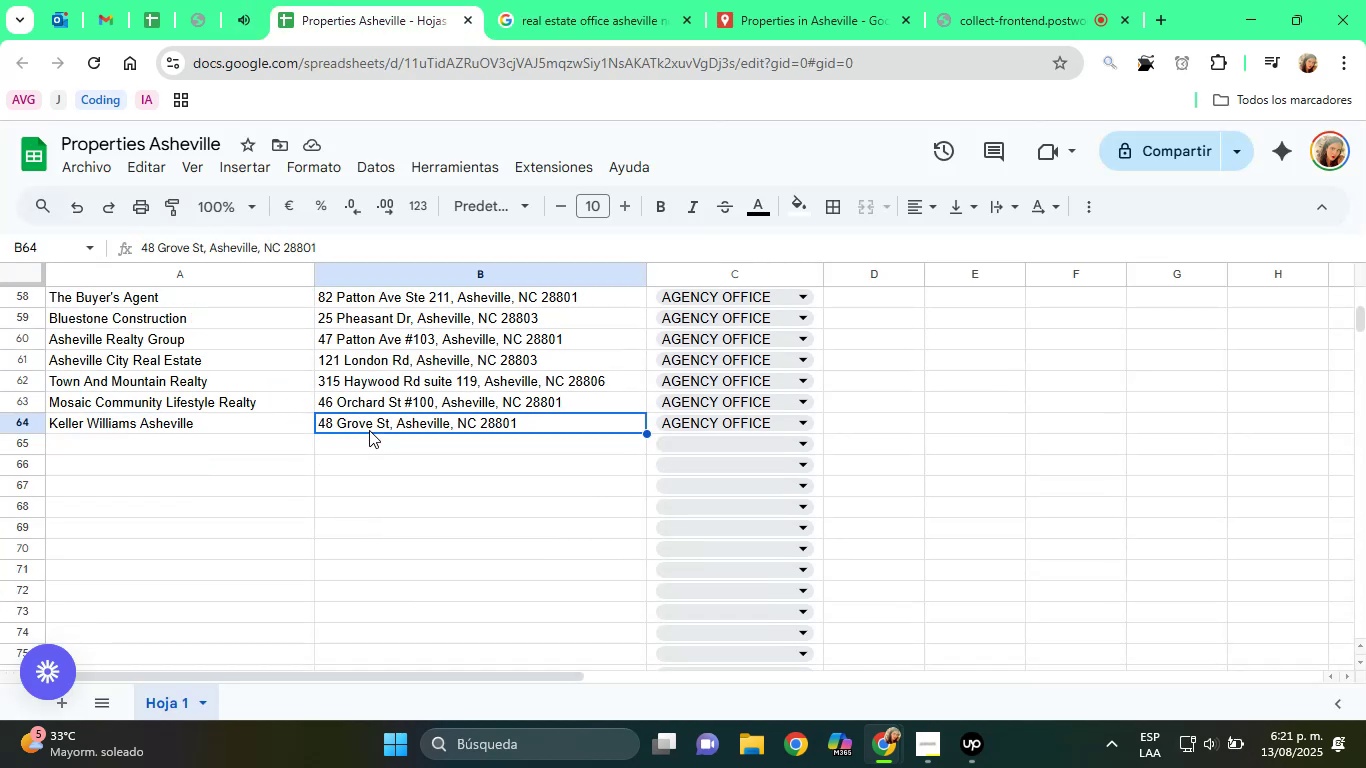 
scroll: coordinate [369, 430], scroll_direction: up, amount: 2.0
 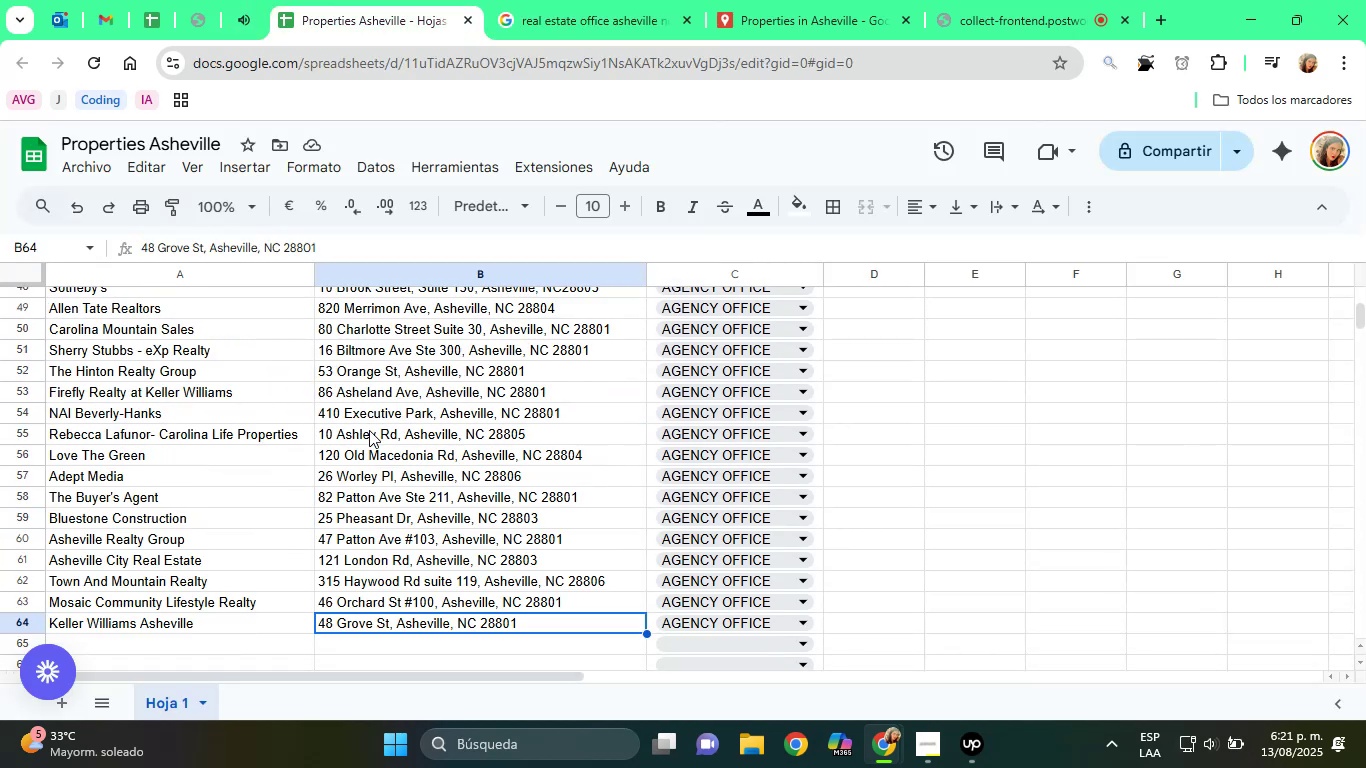 
scroll: coordinate [369, 430], scroll_direction: down, amount: 1.0
 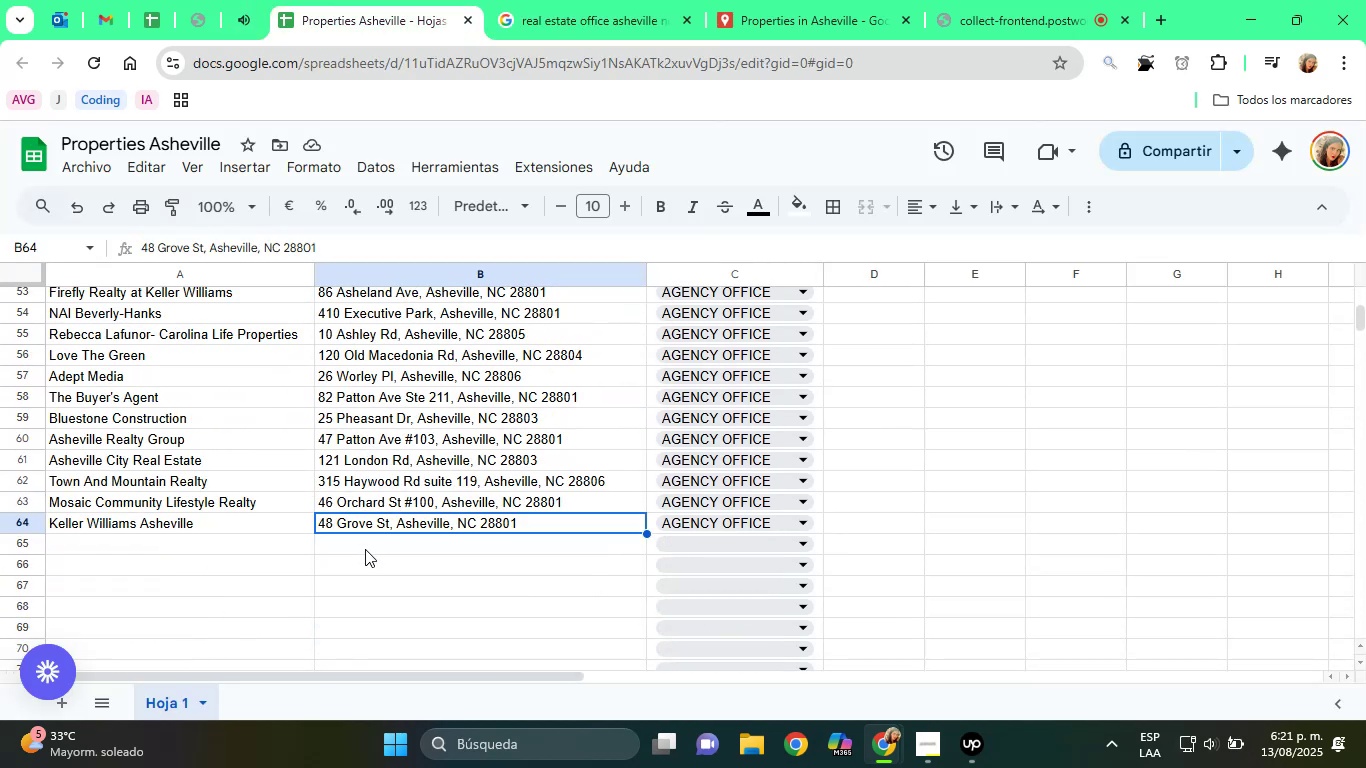 
key(Control+ControlLeft)
 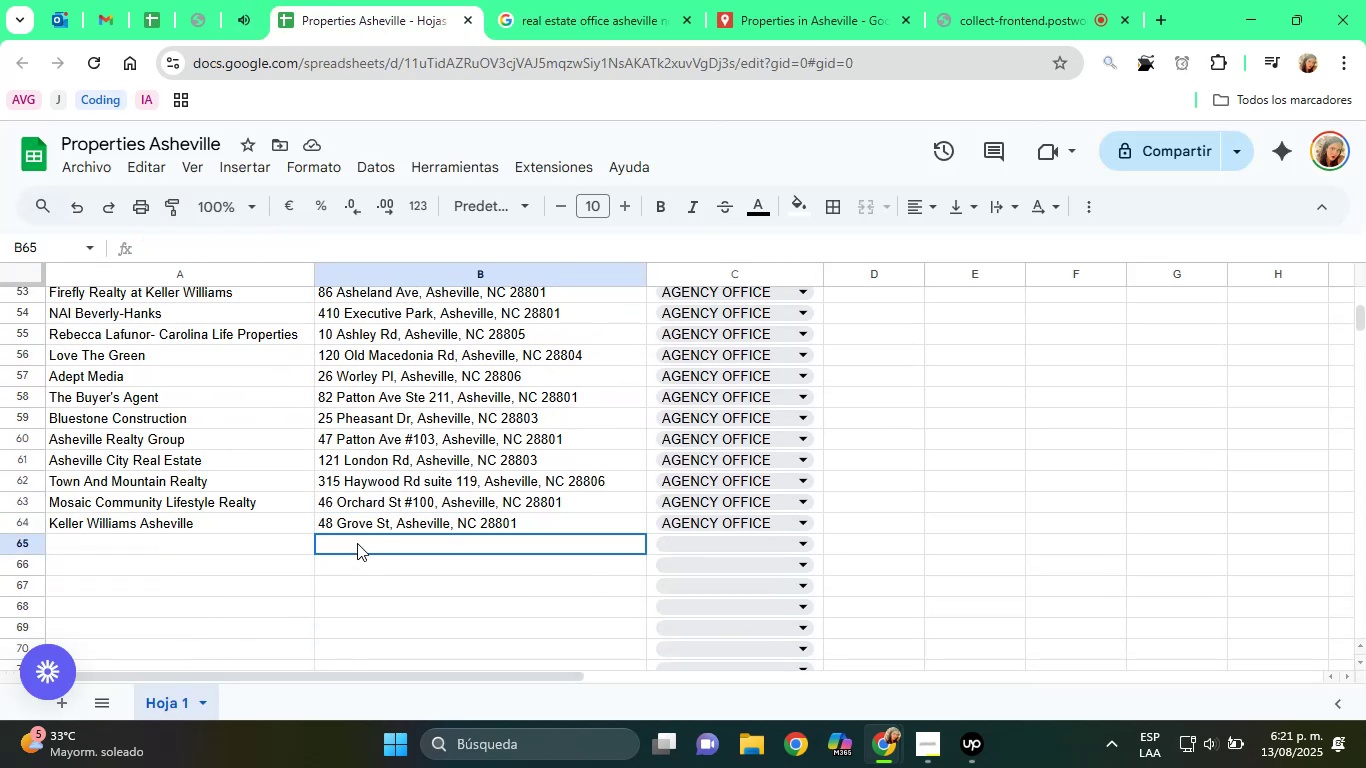 
left_click([357, 543])
 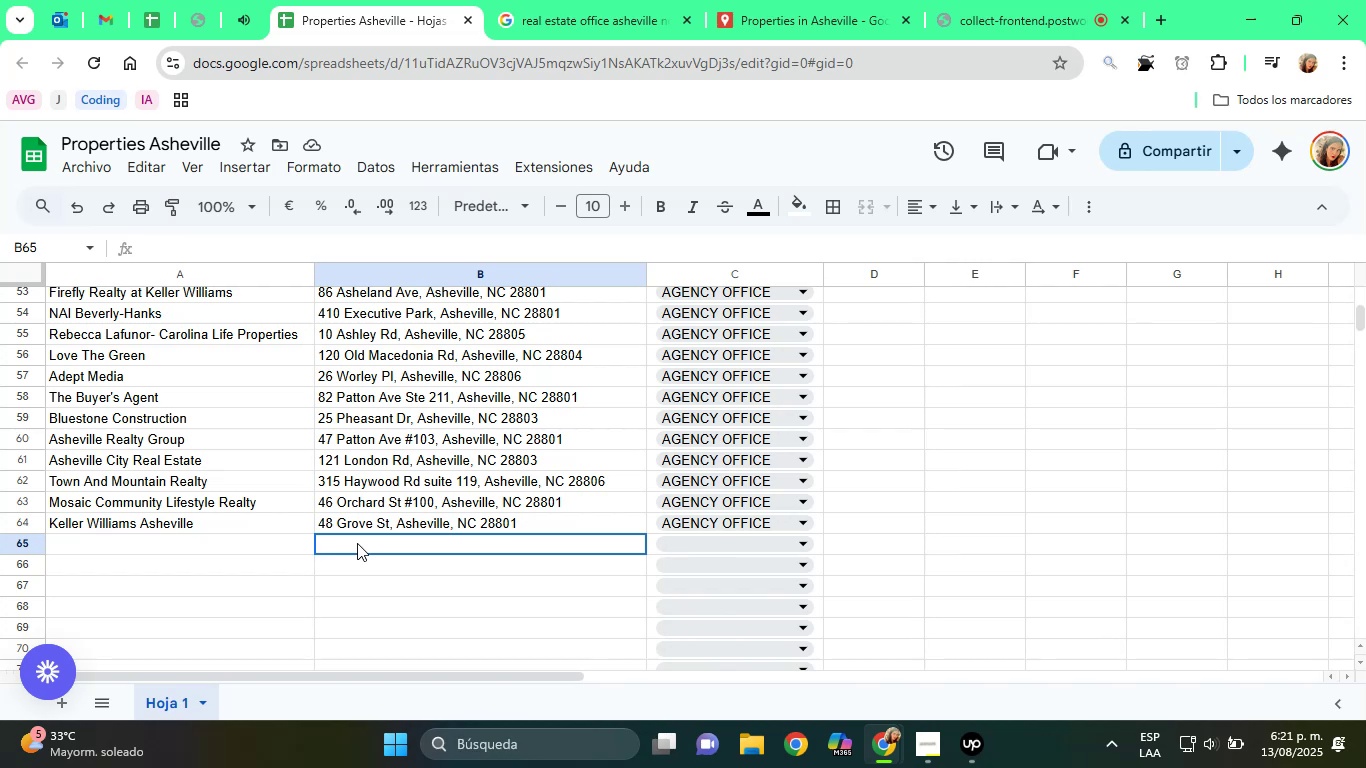 
key(Control+V)
 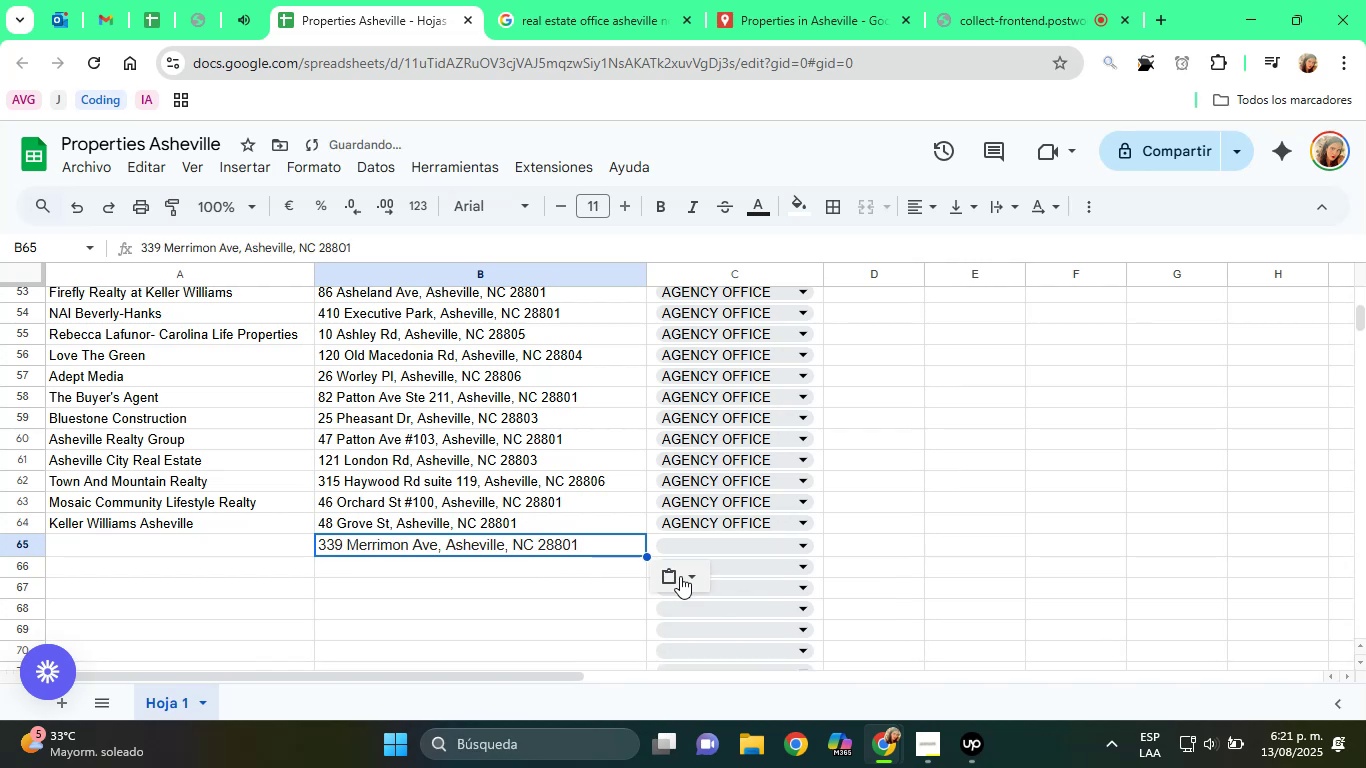 
left_click([690, 576])
 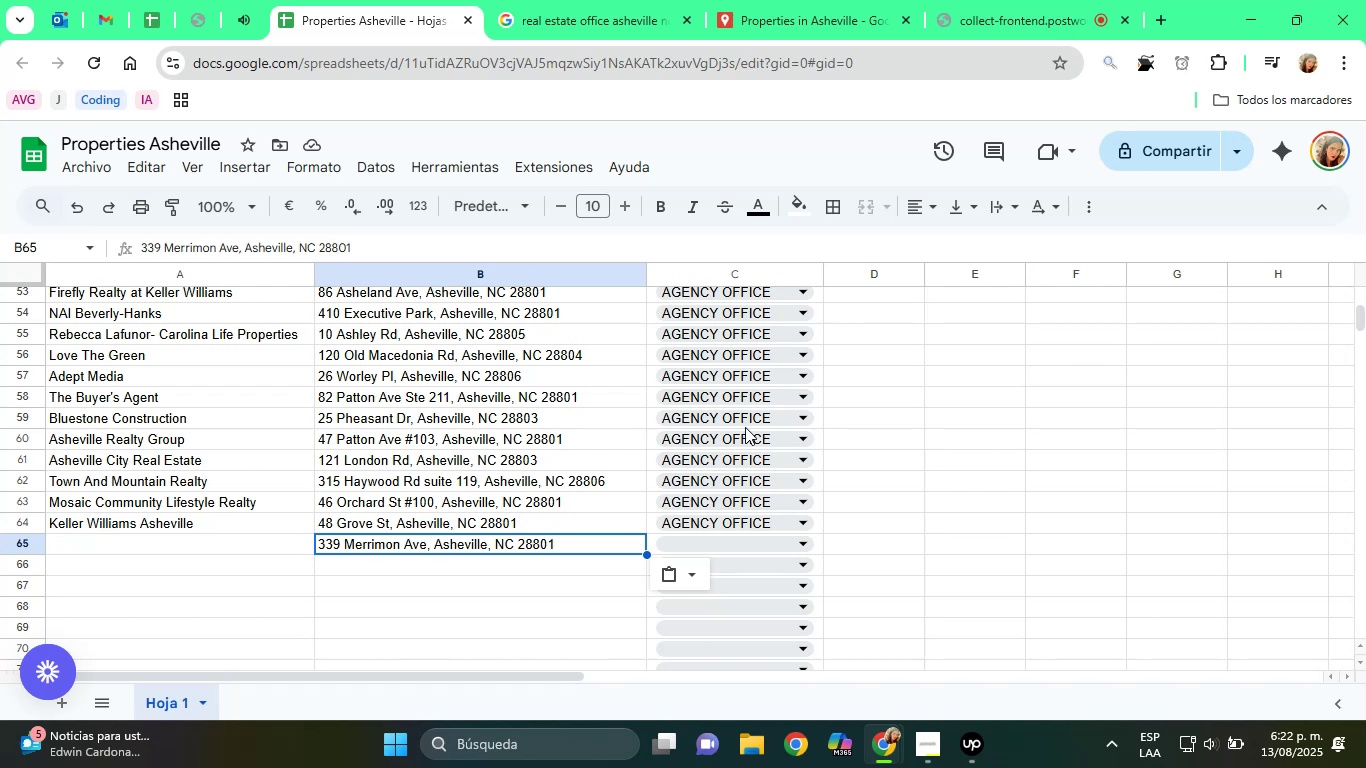 
wait(91.45)
 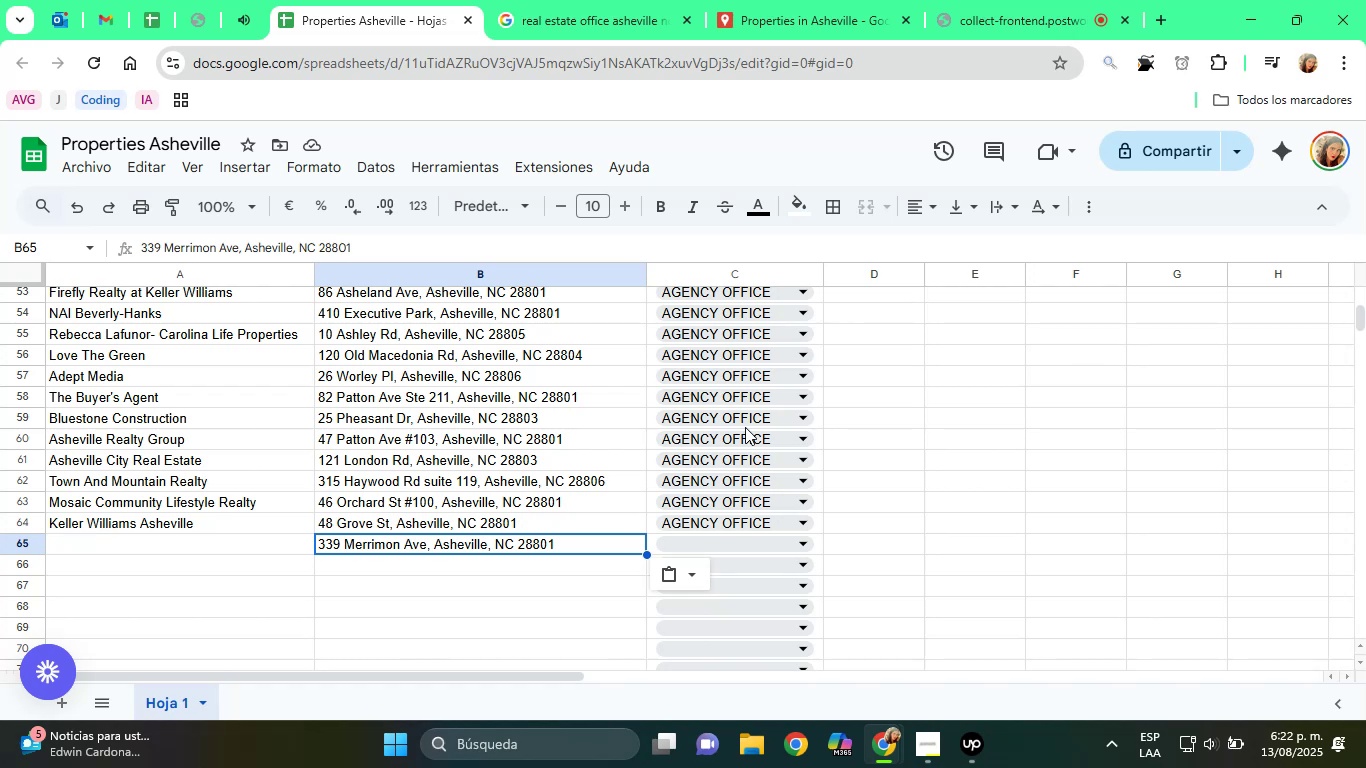 
left_click([728, 477])
 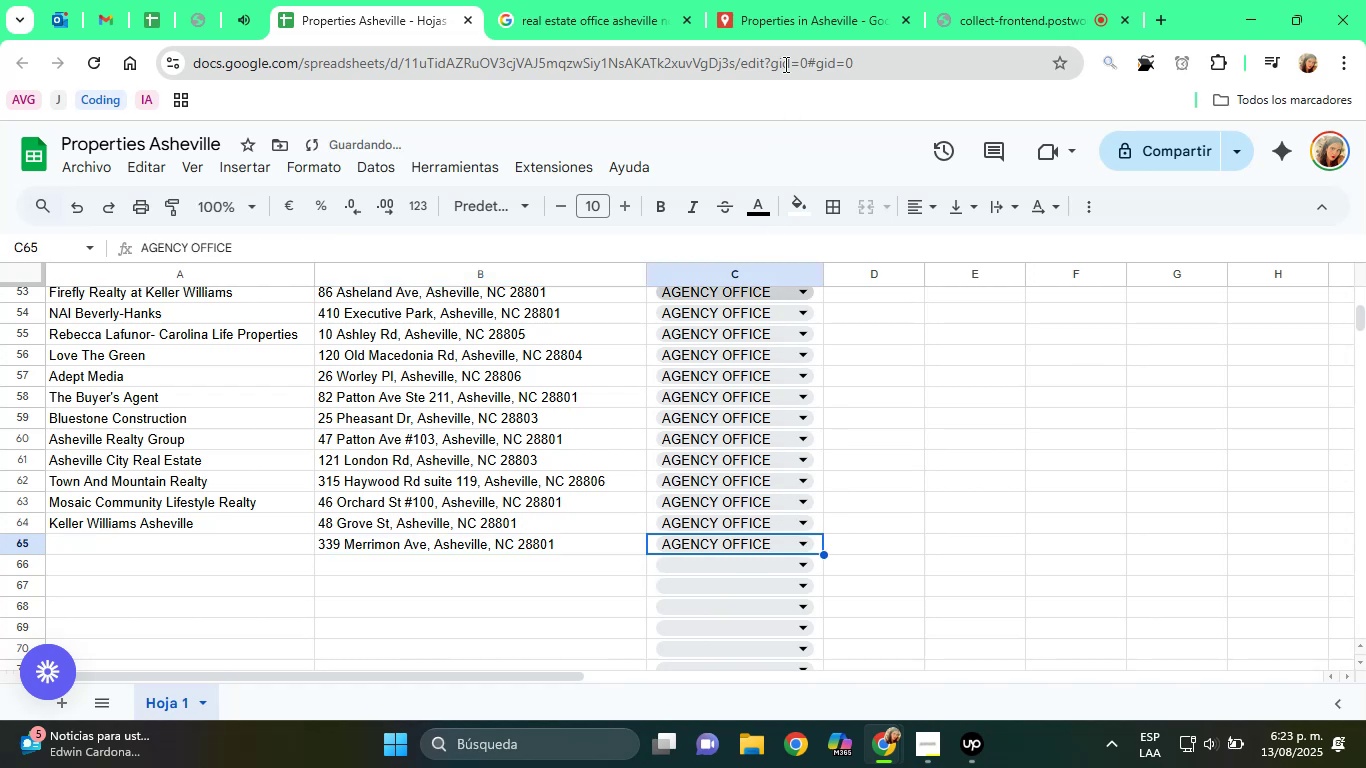 
left_click([782, 17])
 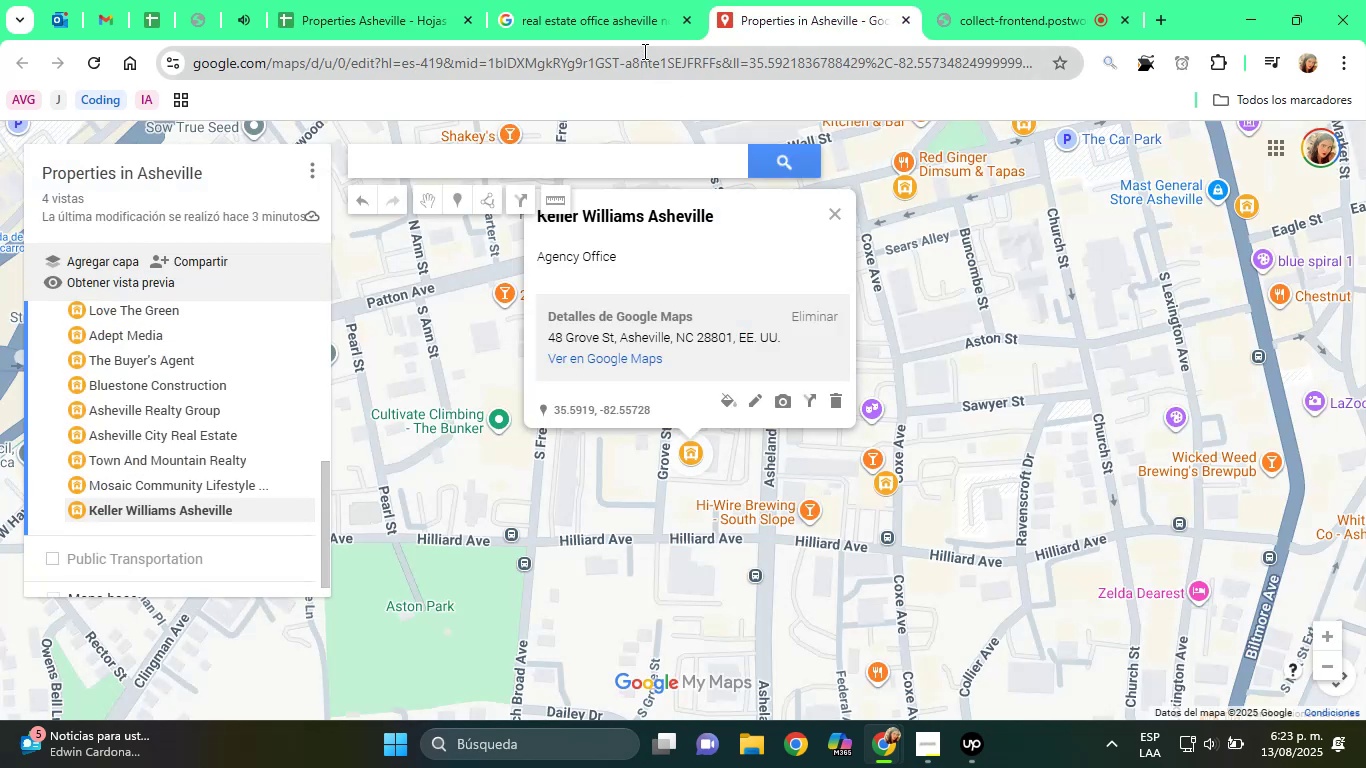 
left_click([555, 0])
 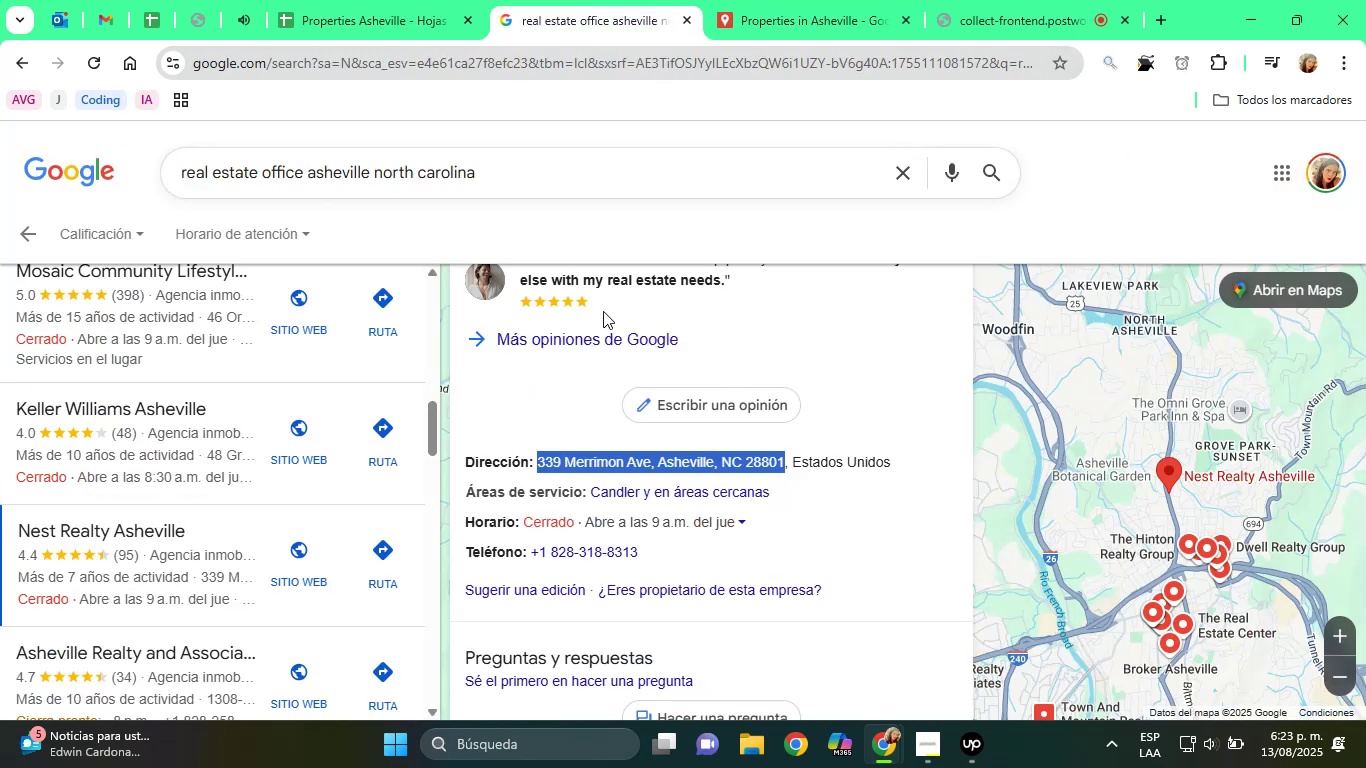 
scroll: coordinate [564, 376], scroll_direction: up, amount: 11.0
 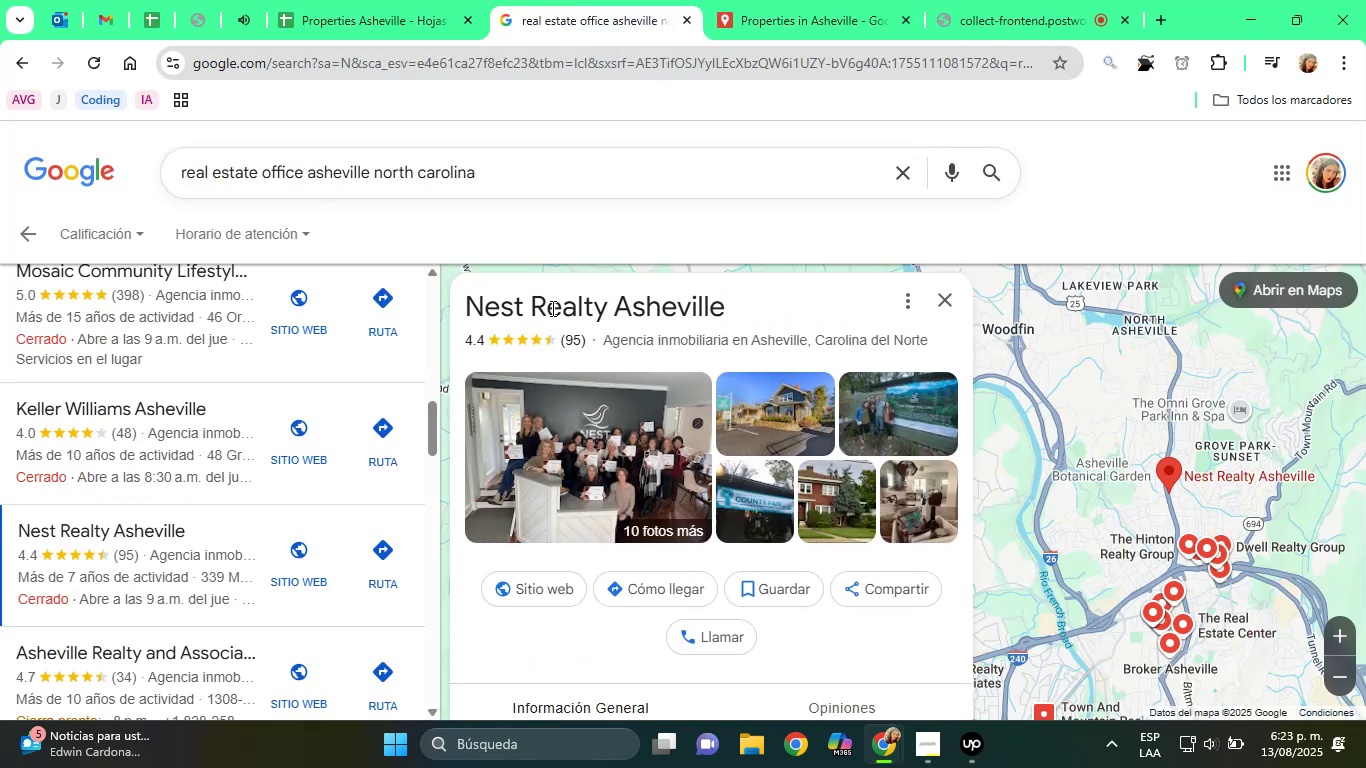 
double_click([550, 307])
 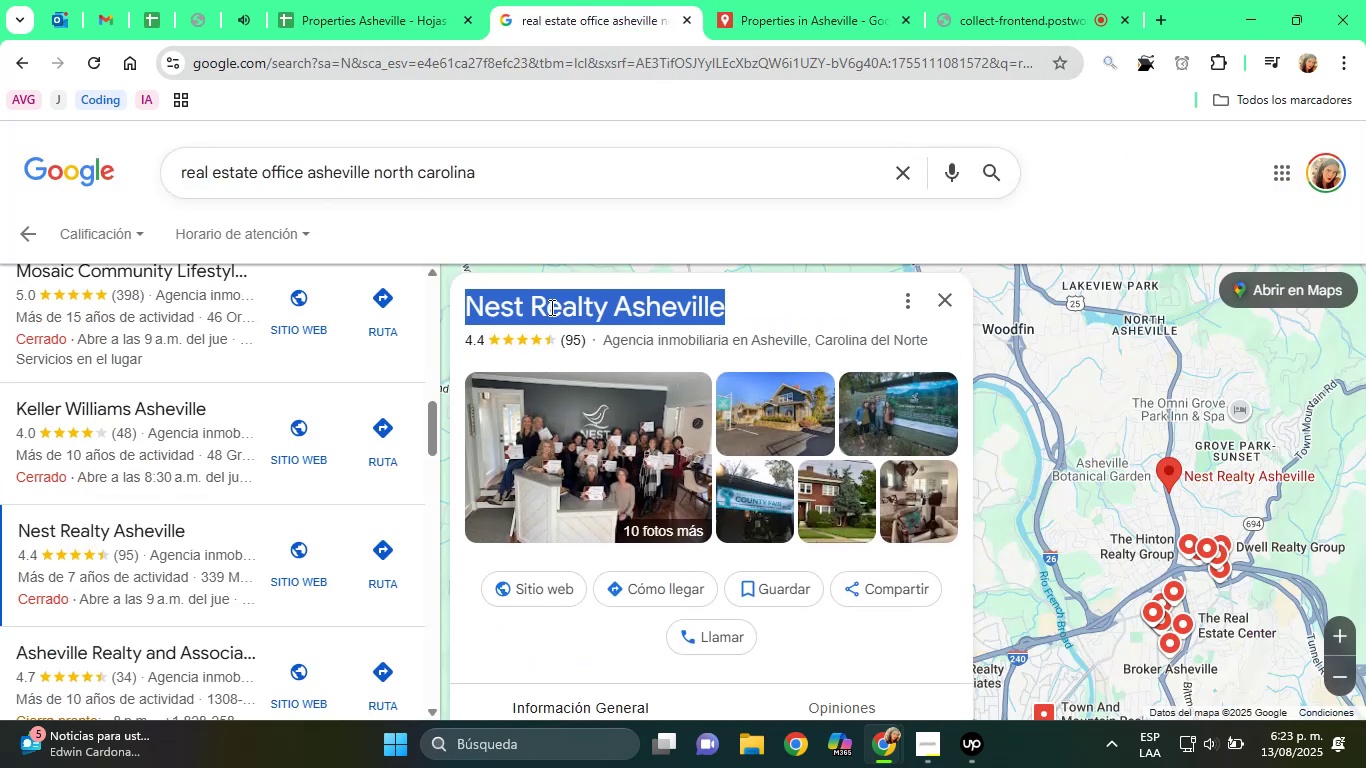 
triple_click([550, 307])
 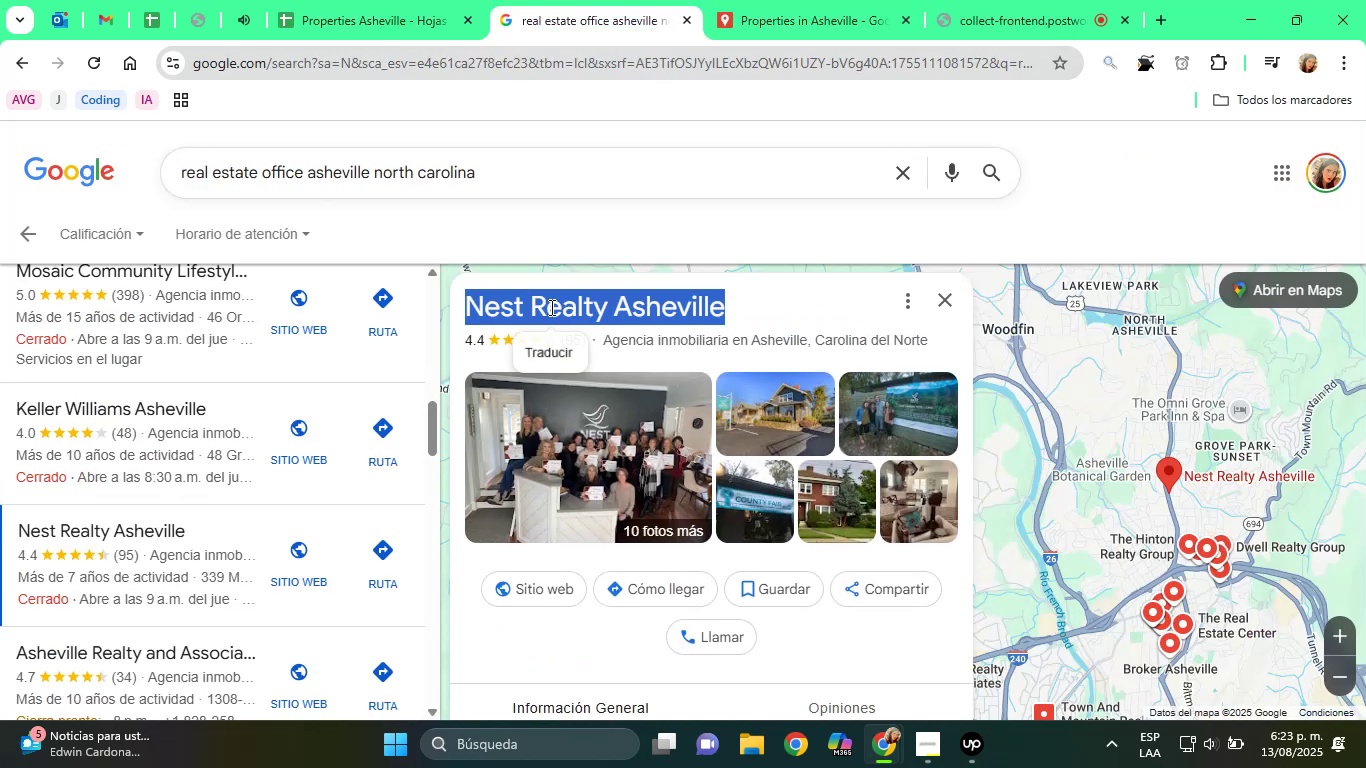 
right_click([550, 307])
 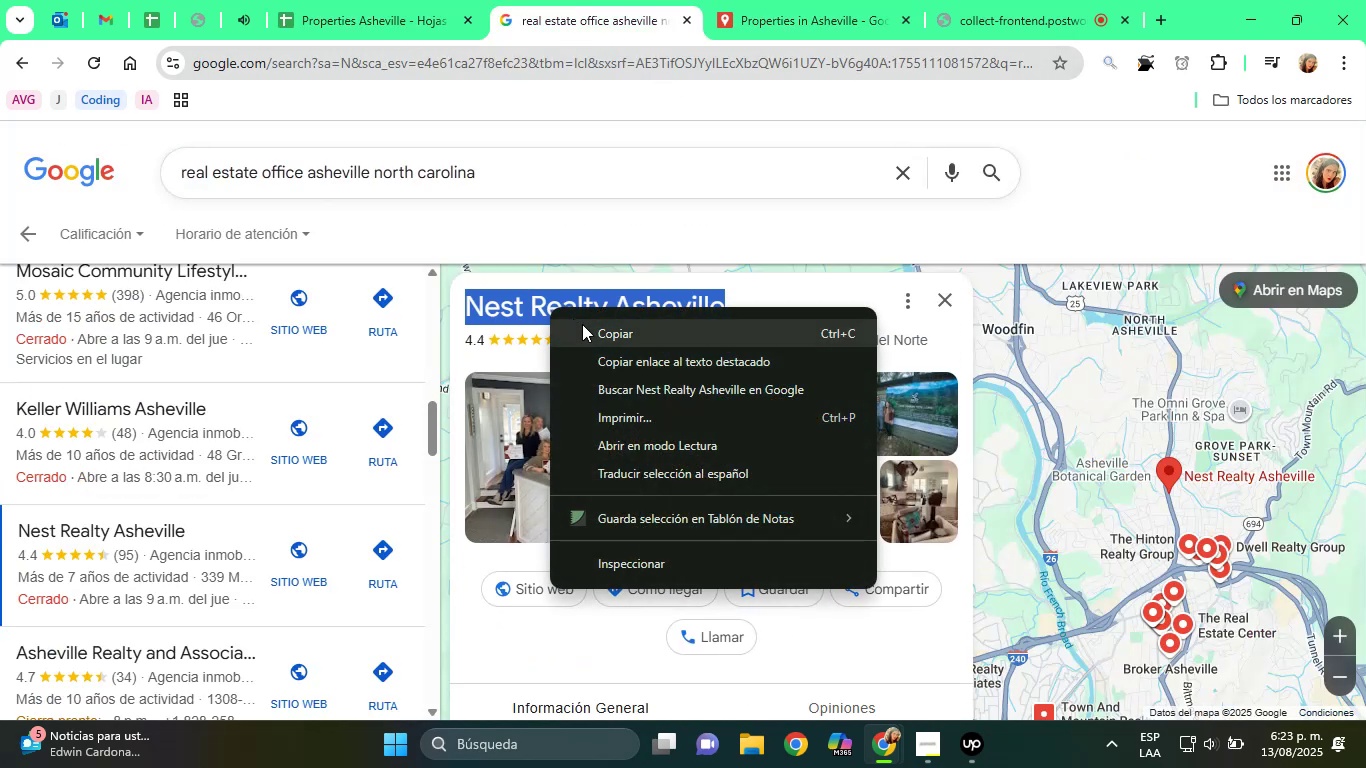 
left_click([582, 324])
 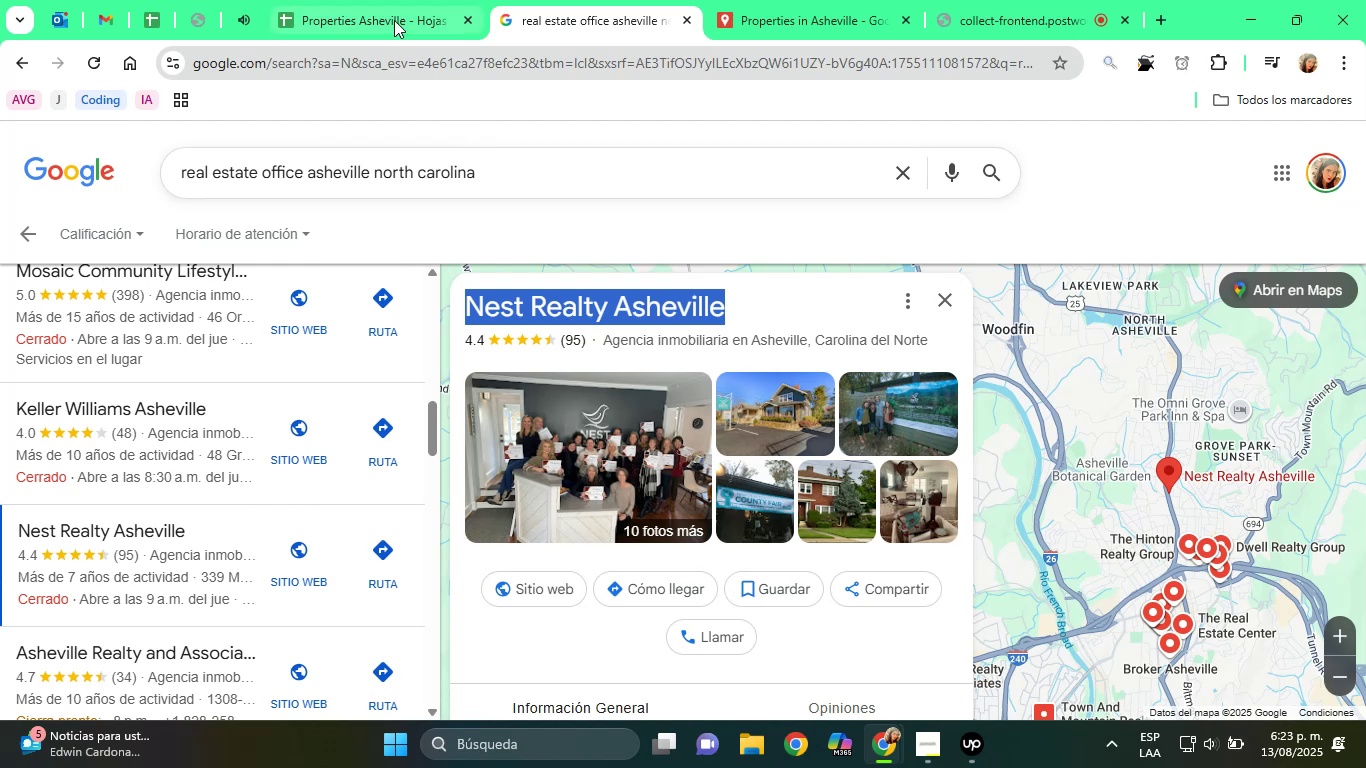 
left_click([390, 6])
 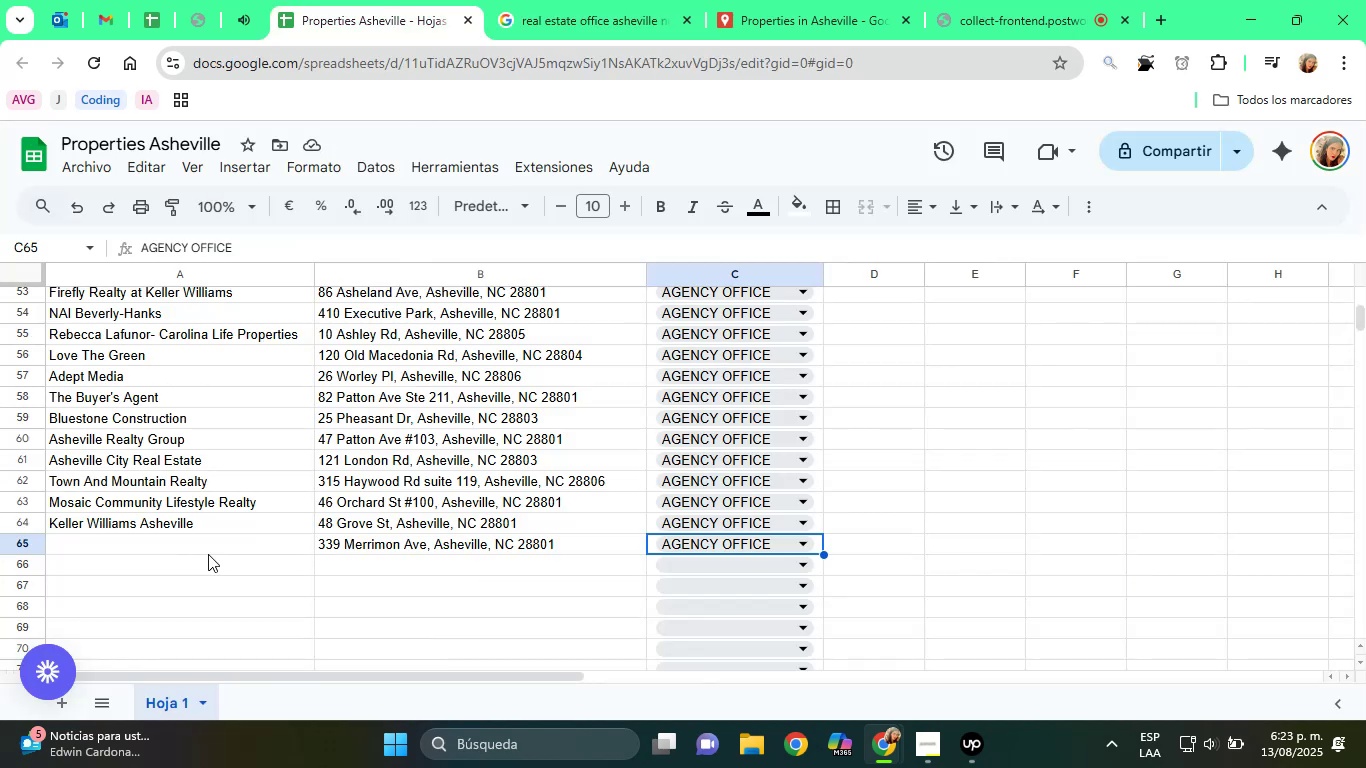 
left_click([203, 548])
 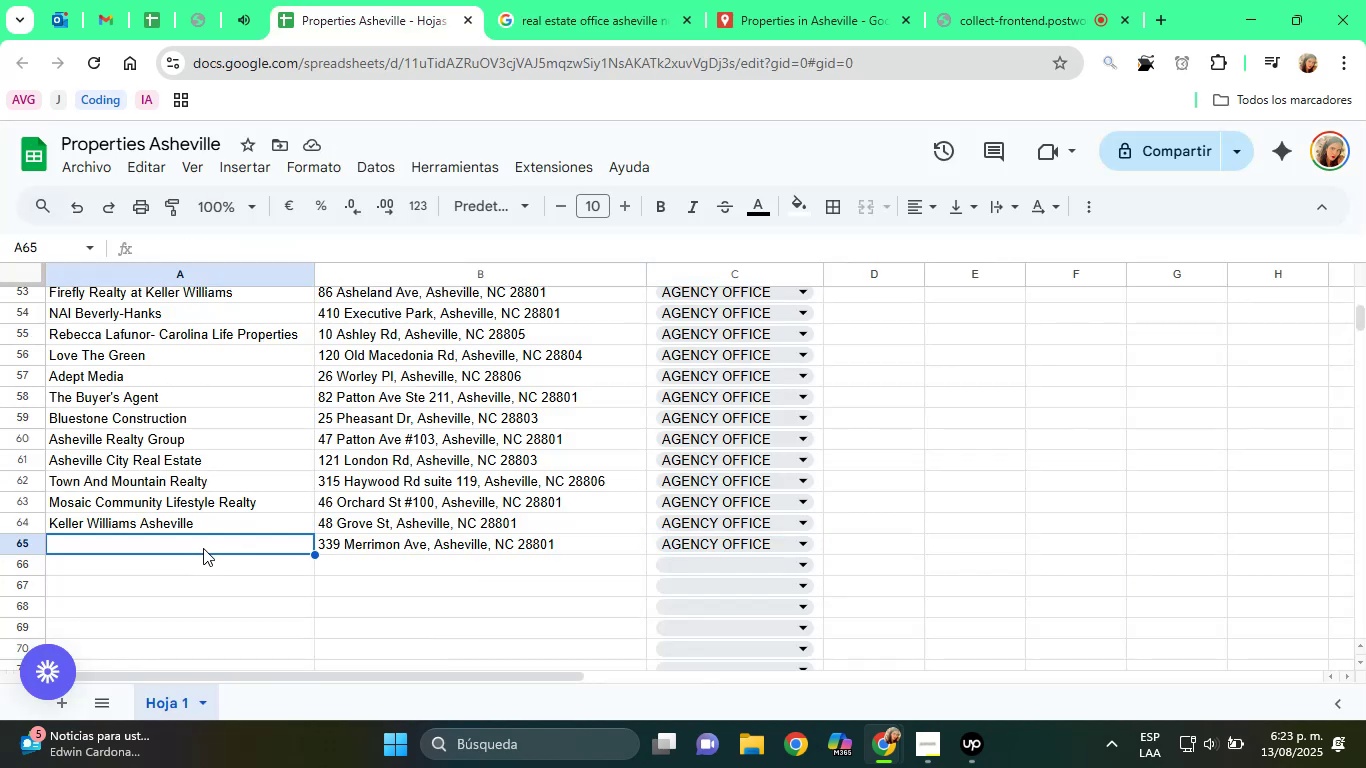 
right_click([203, 548])
 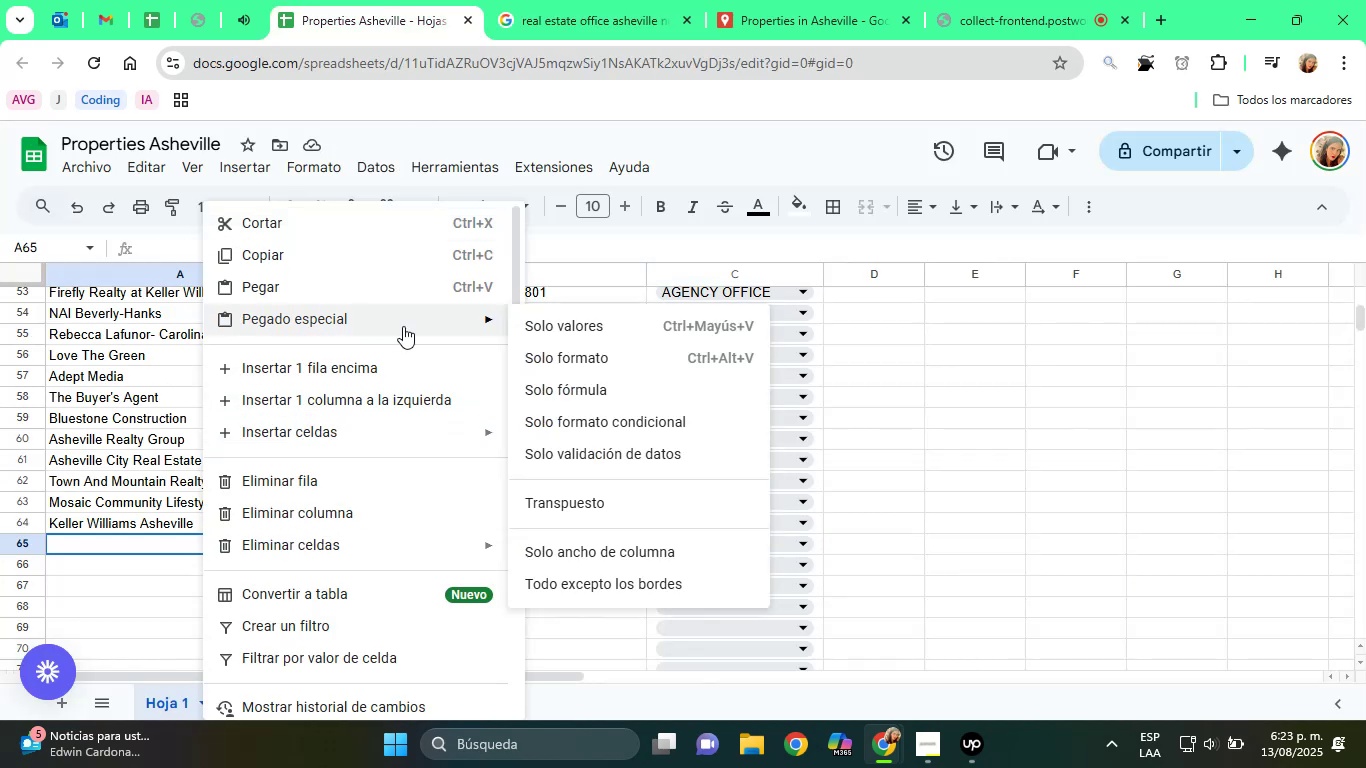 
left_click([558, 326])
 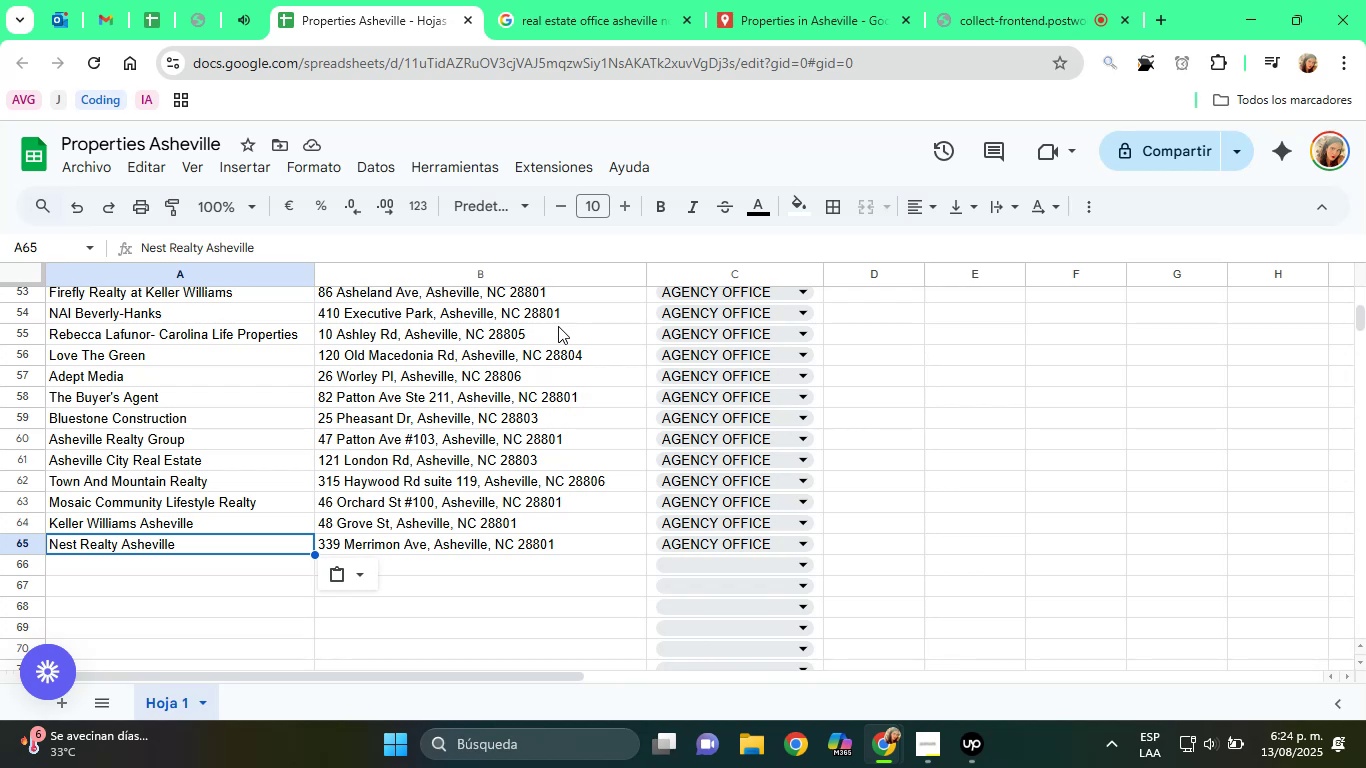 
wait(50.19)
 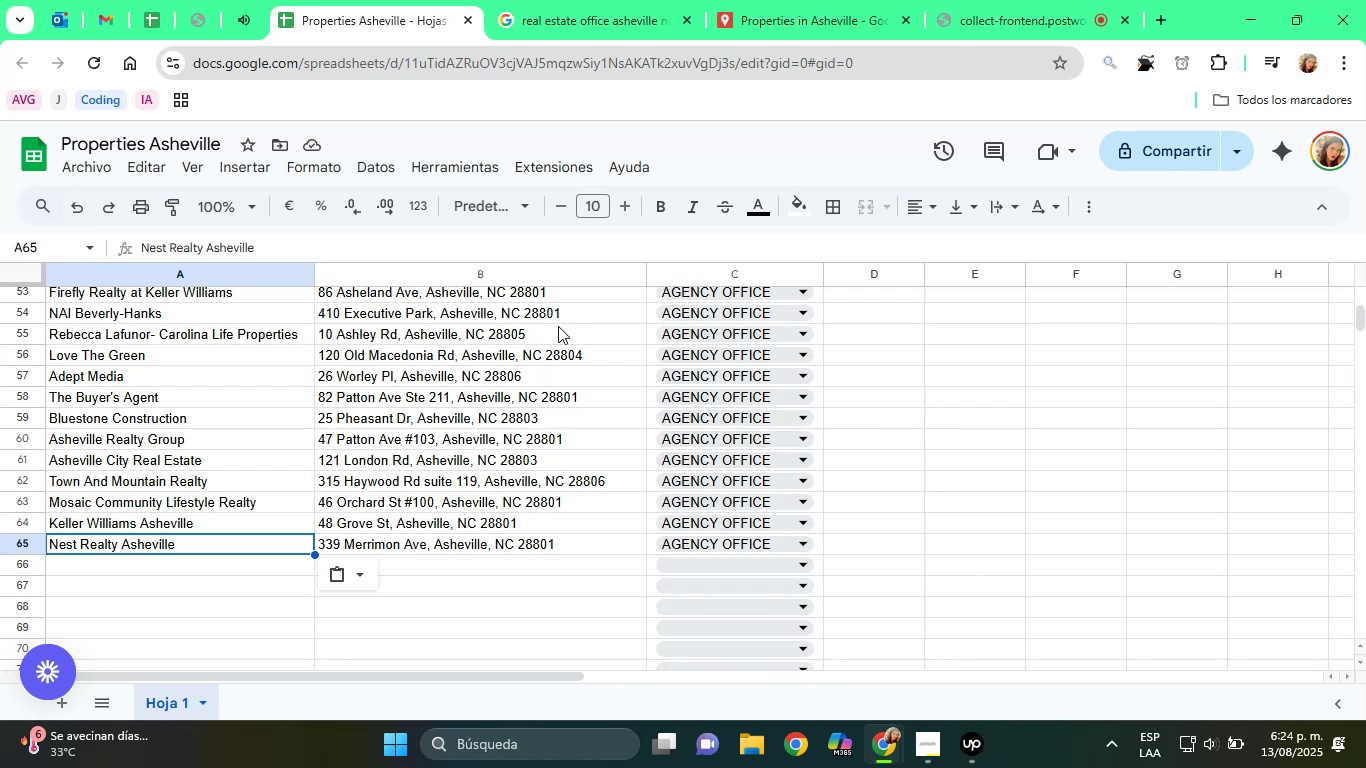 
left_click([423, 548])
 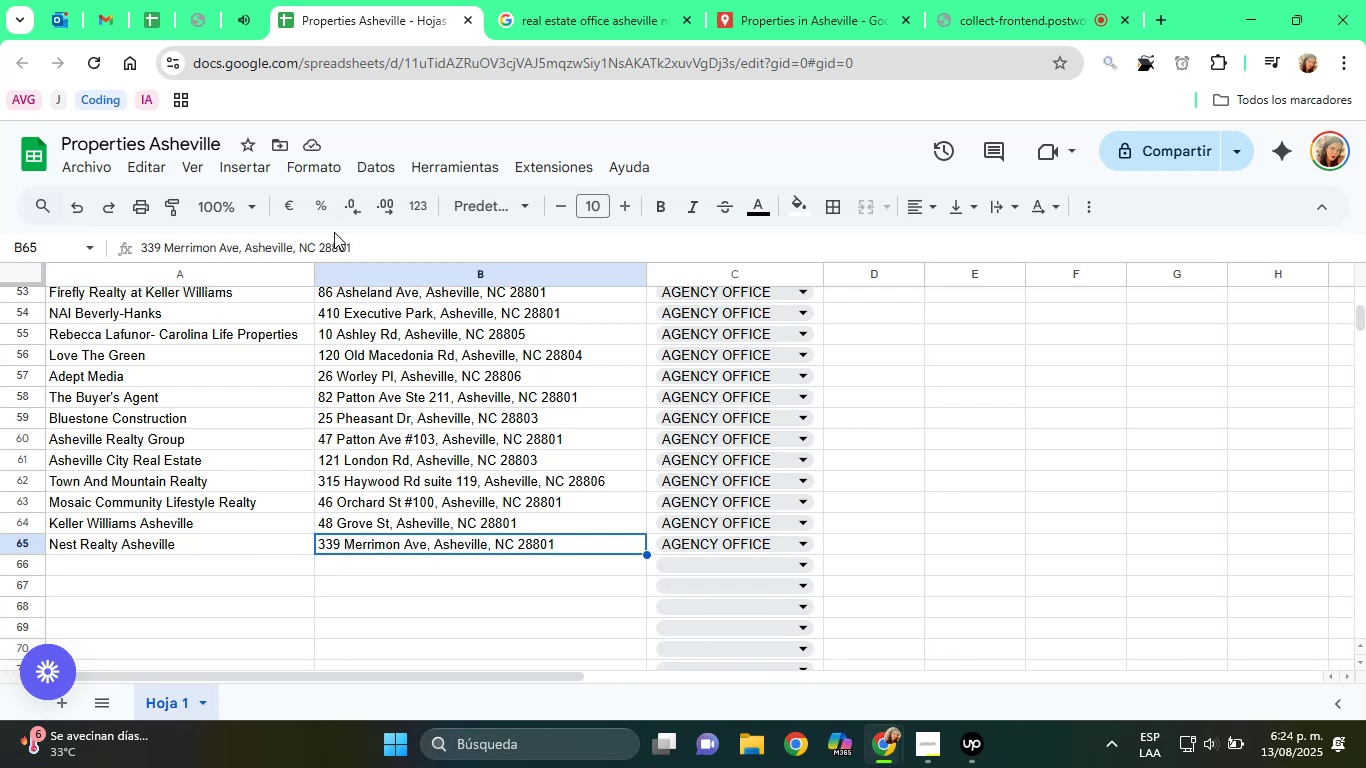 
double_click([331, 245])
 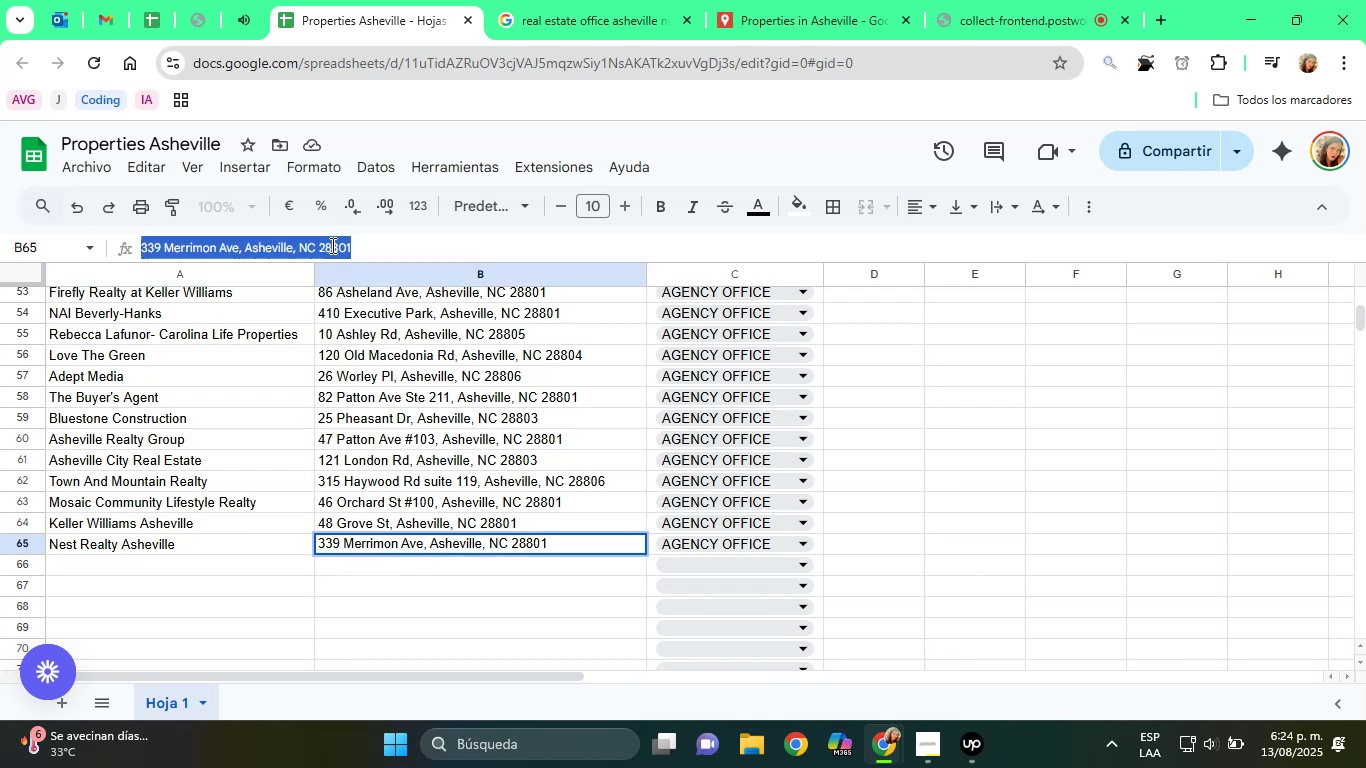 
triple_click([331, 245])
 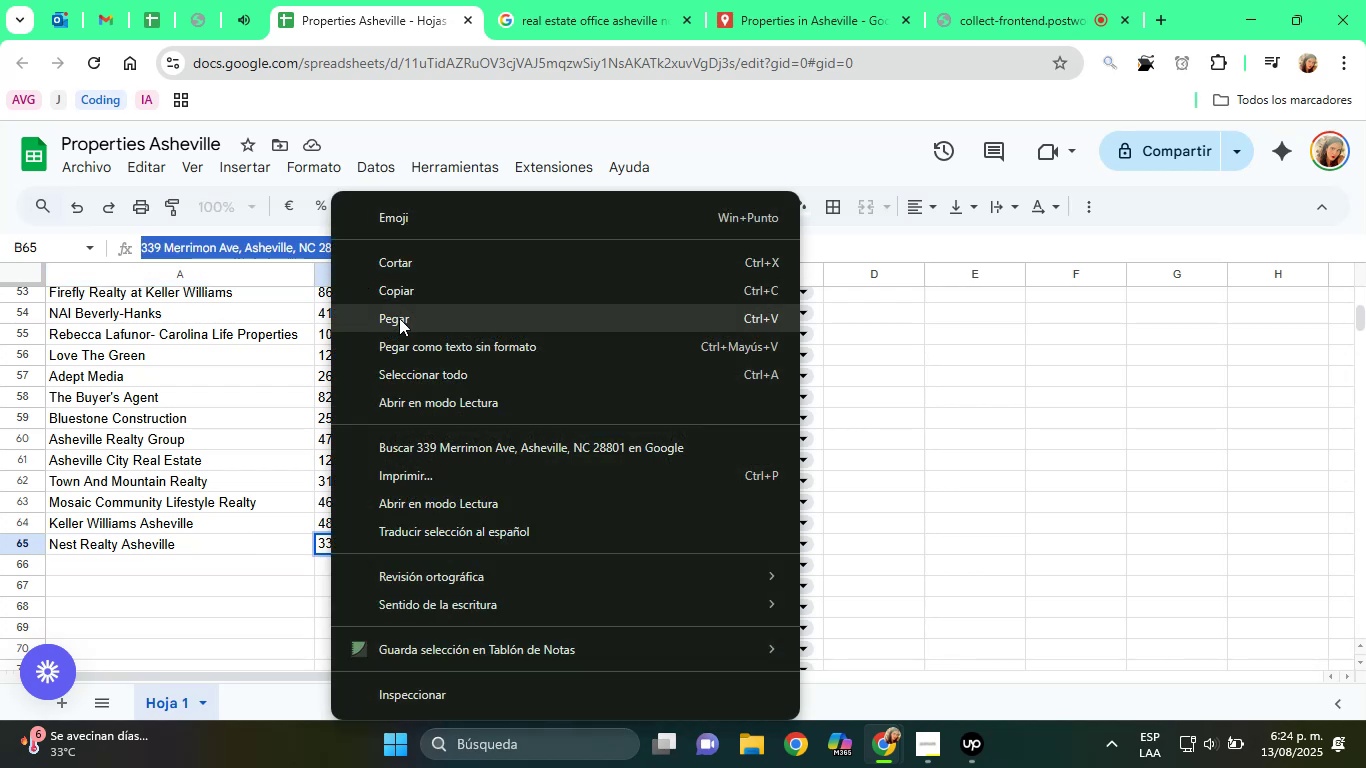 
left_click([399, 297])
 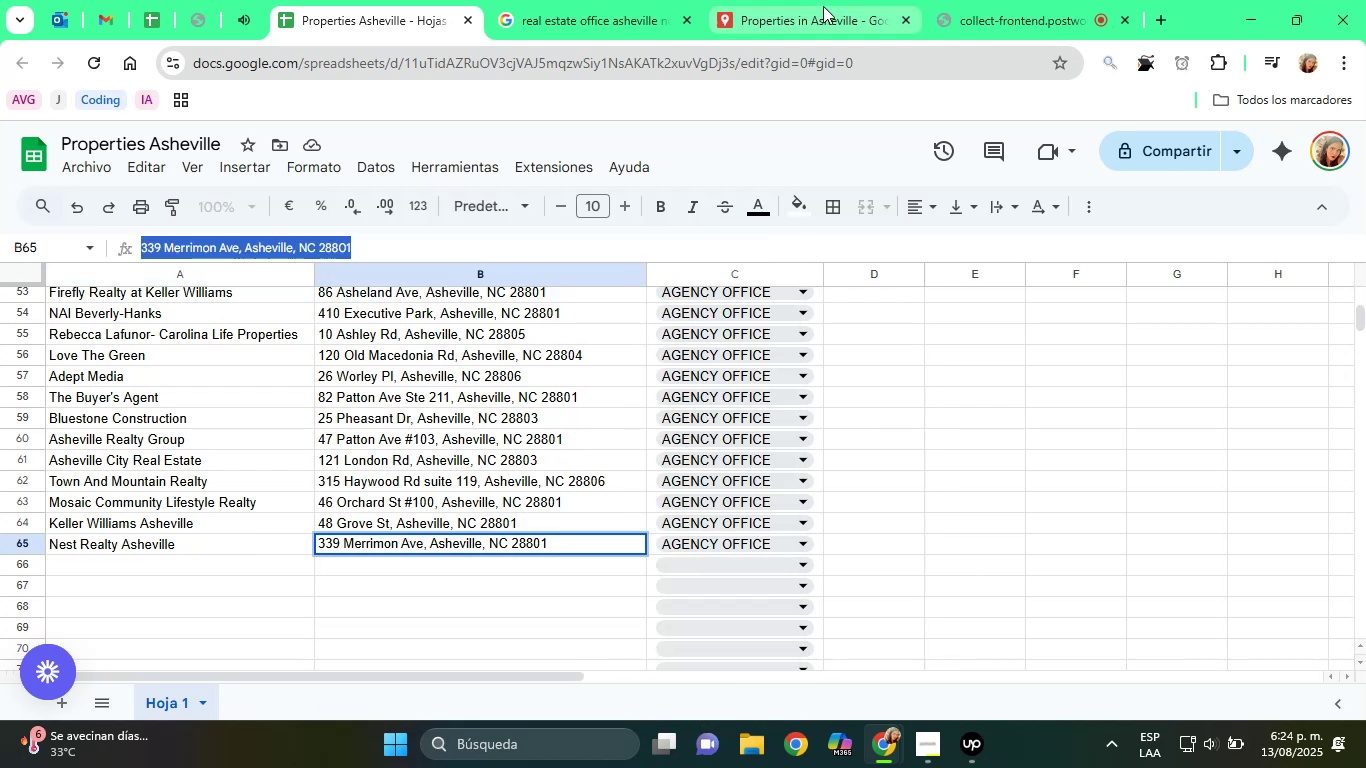 
left_click([832, 0])
 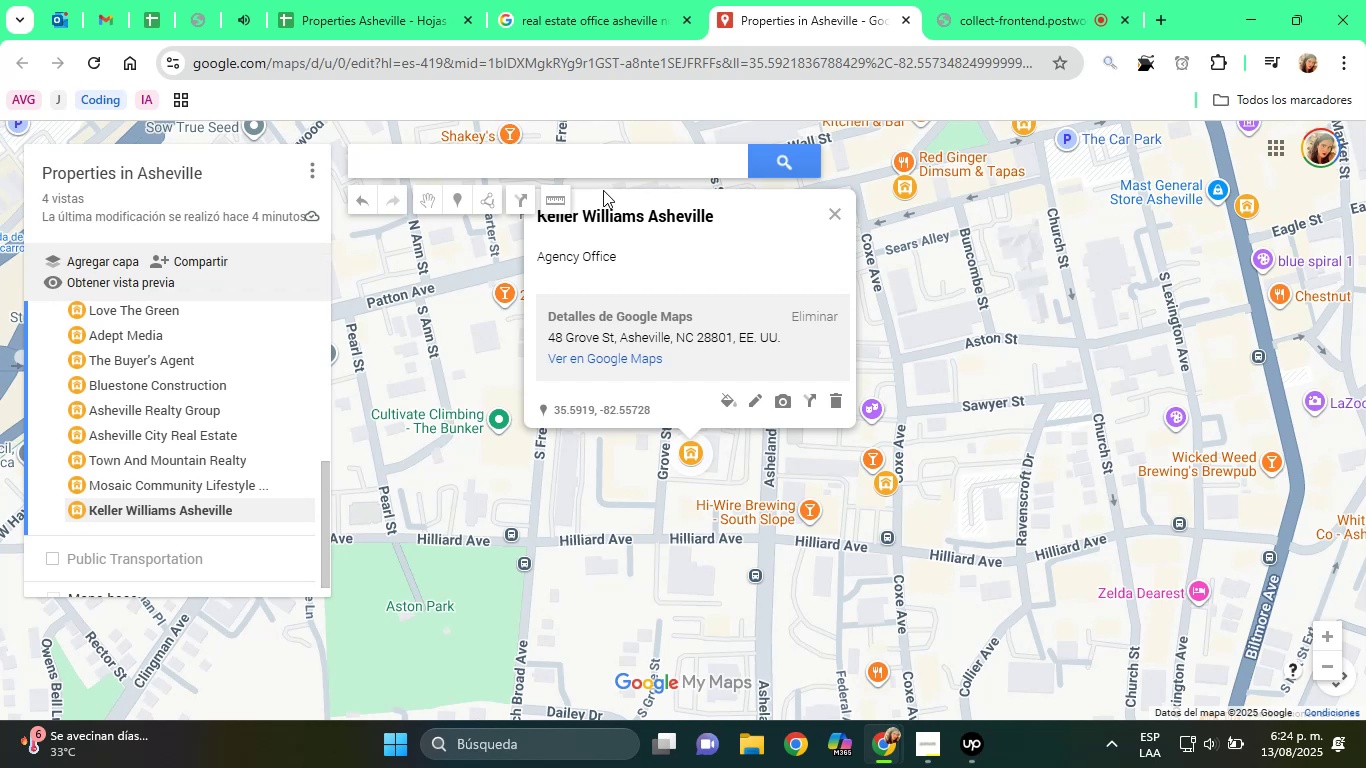 
right_click([555, 168])
 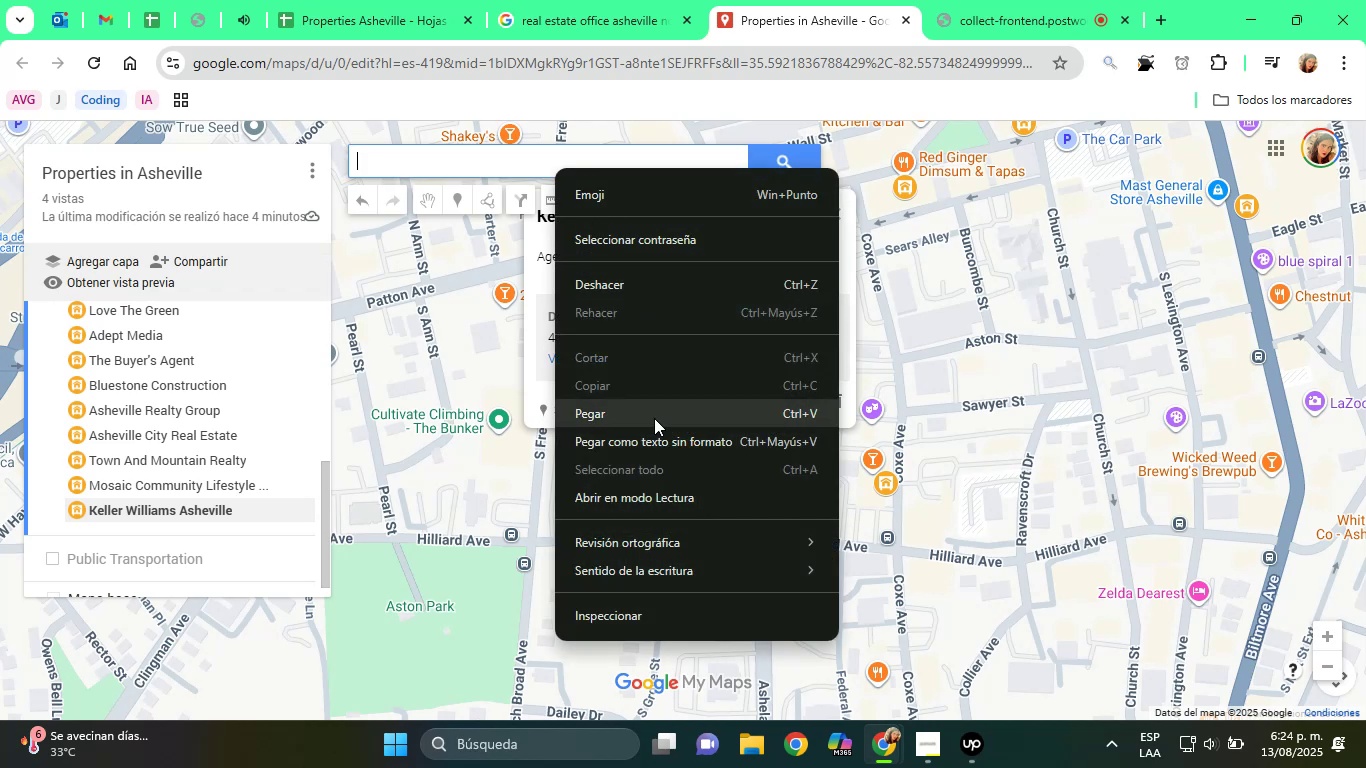 
left_click([654, 418])
 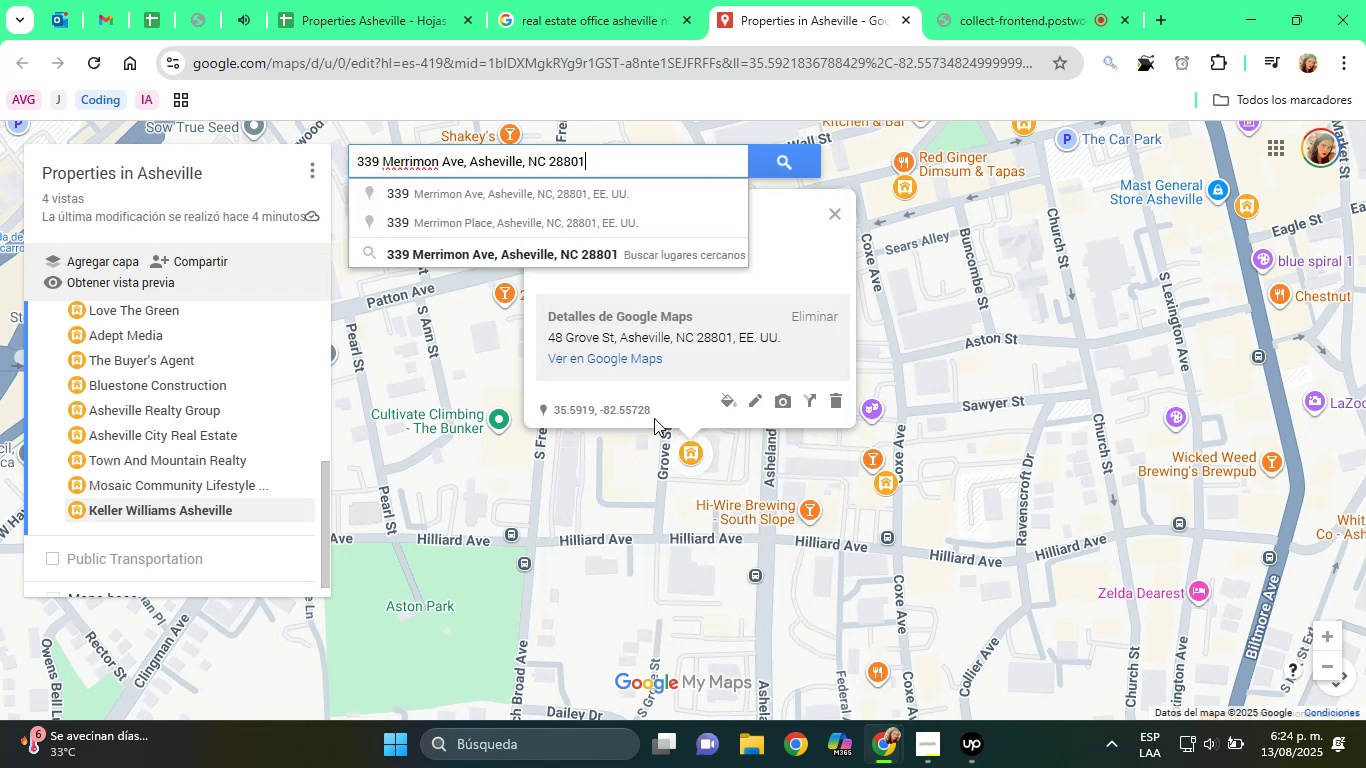 
wait(11.47)
 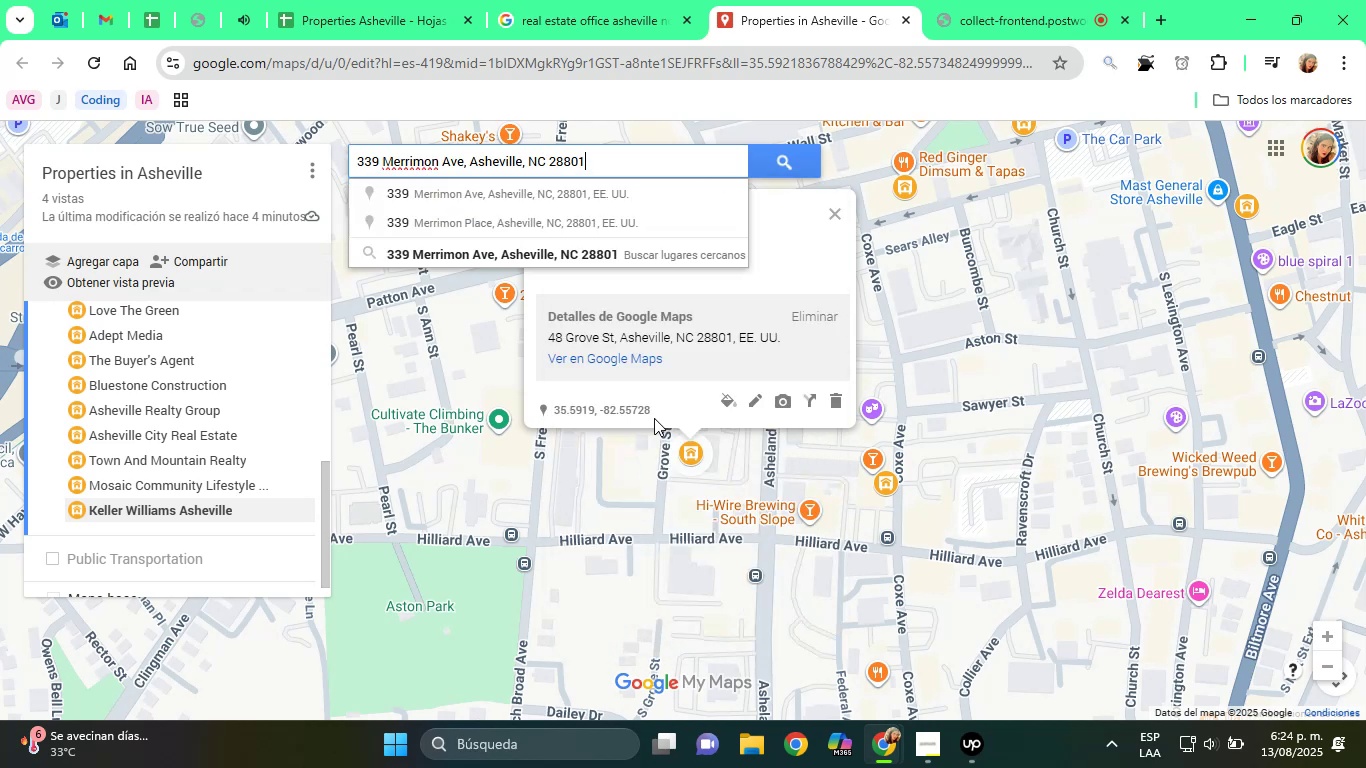 
left_click([618, 195])
 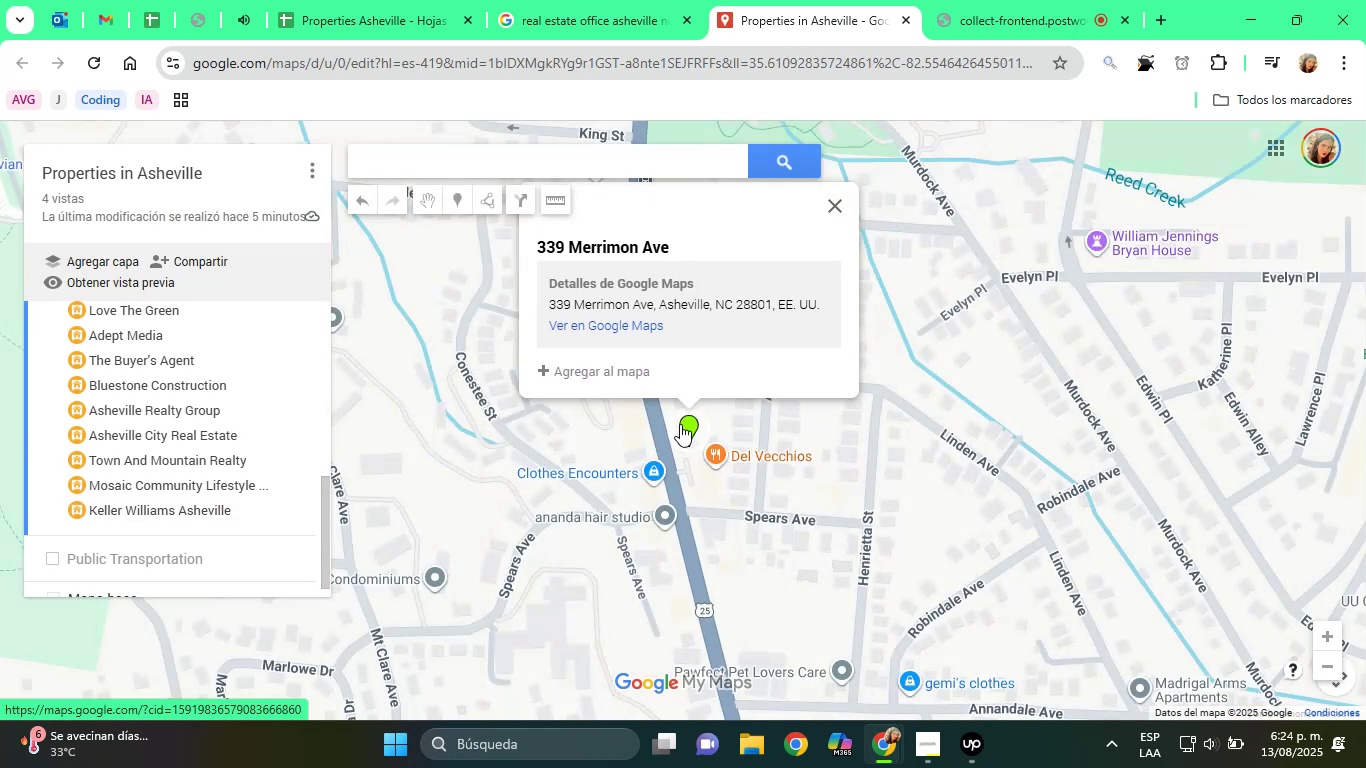 
mouse_move([699, 405])
 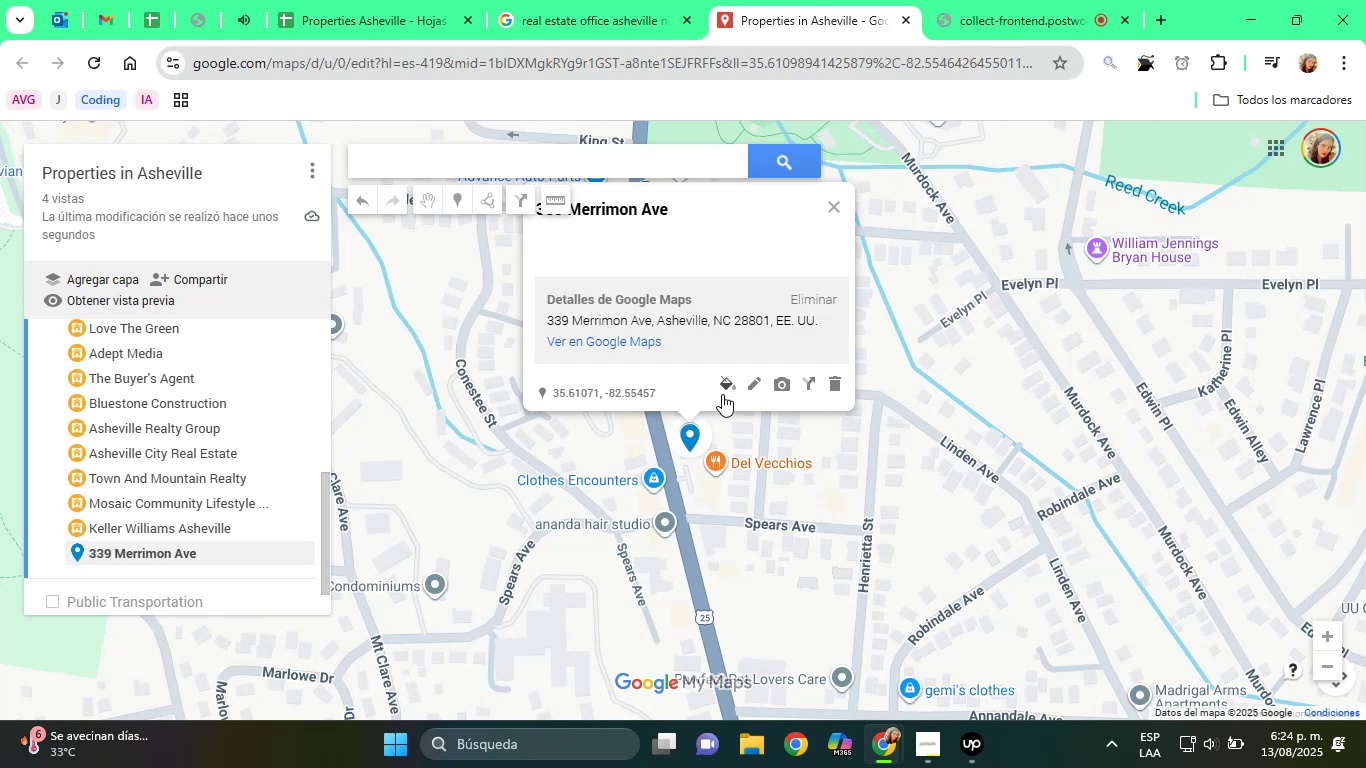 
left_click([721, 388])
 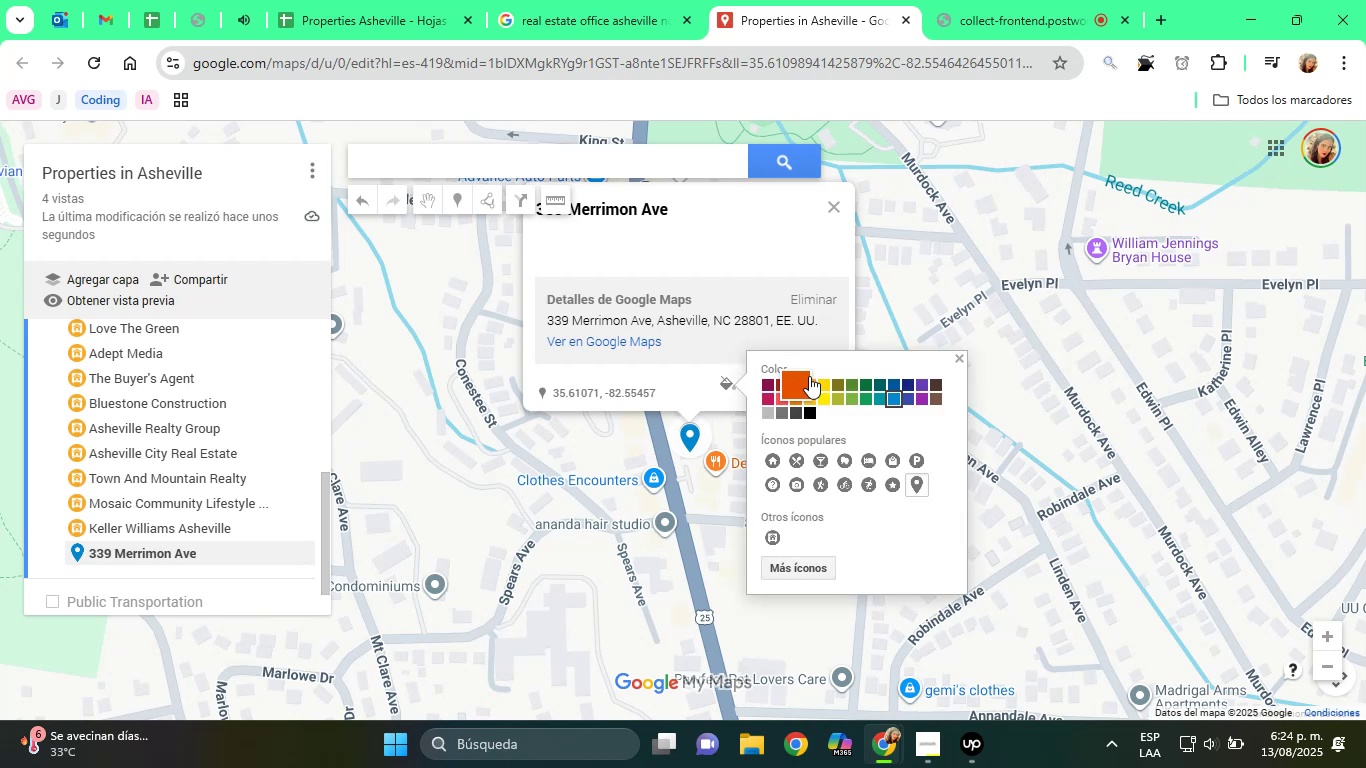 
left_click([812, 377])
 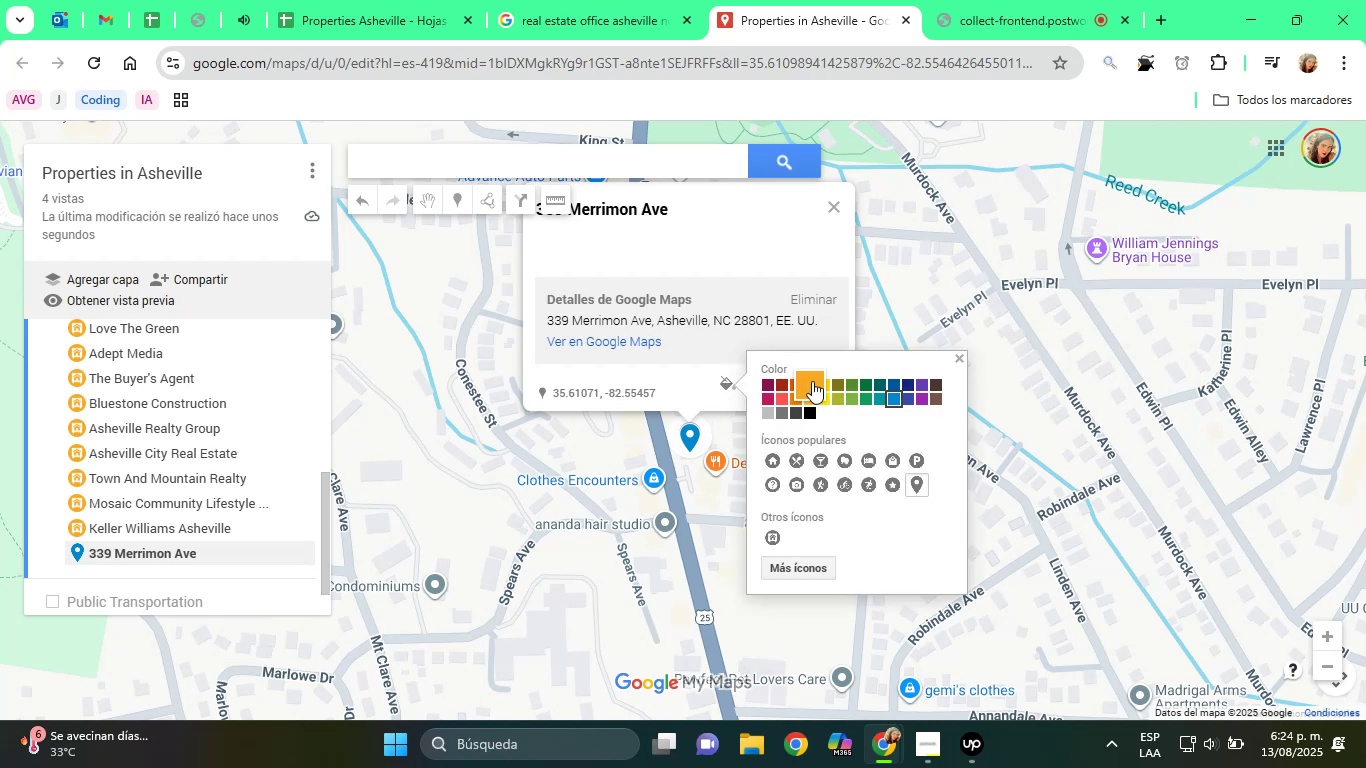 
left_click([812, 383])
 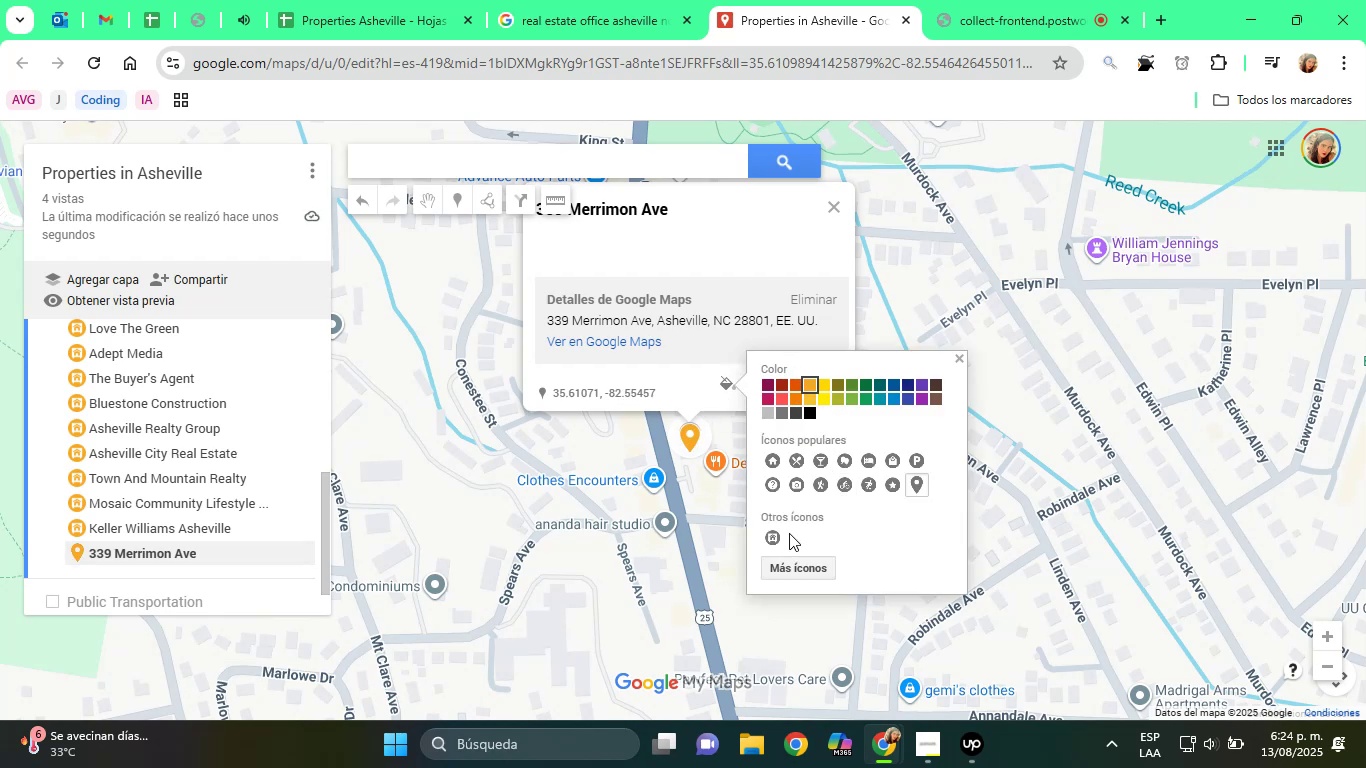 
left_click([779, 535])
 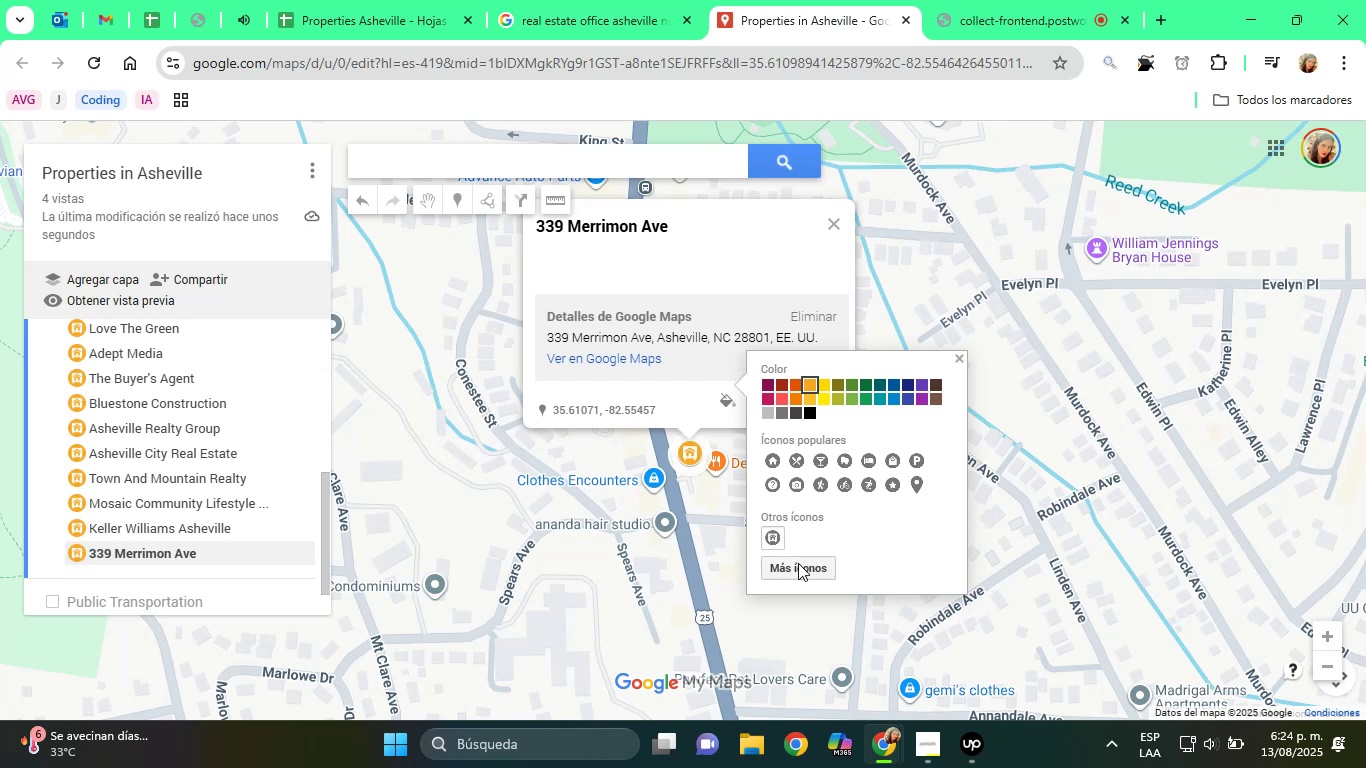 
left_click([802, 566])
 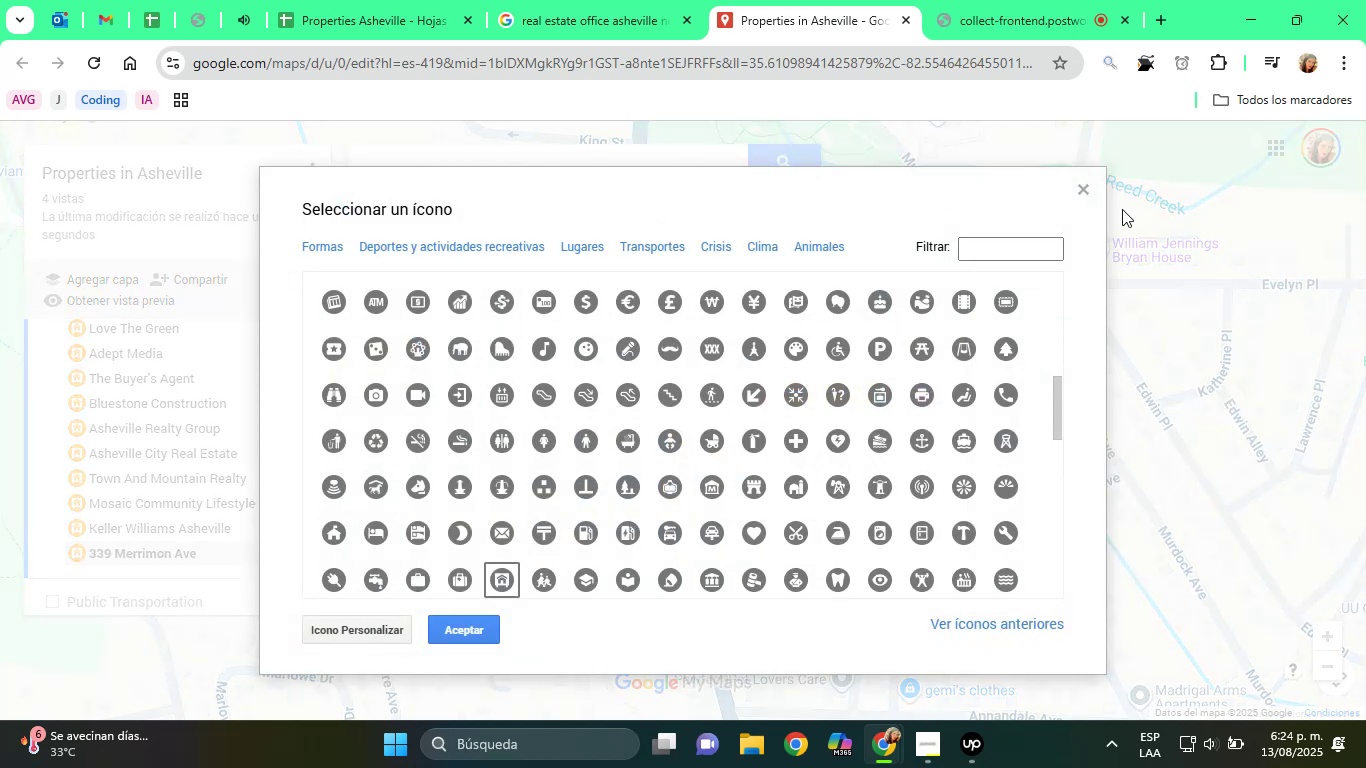 
left_click([1087, 195])
 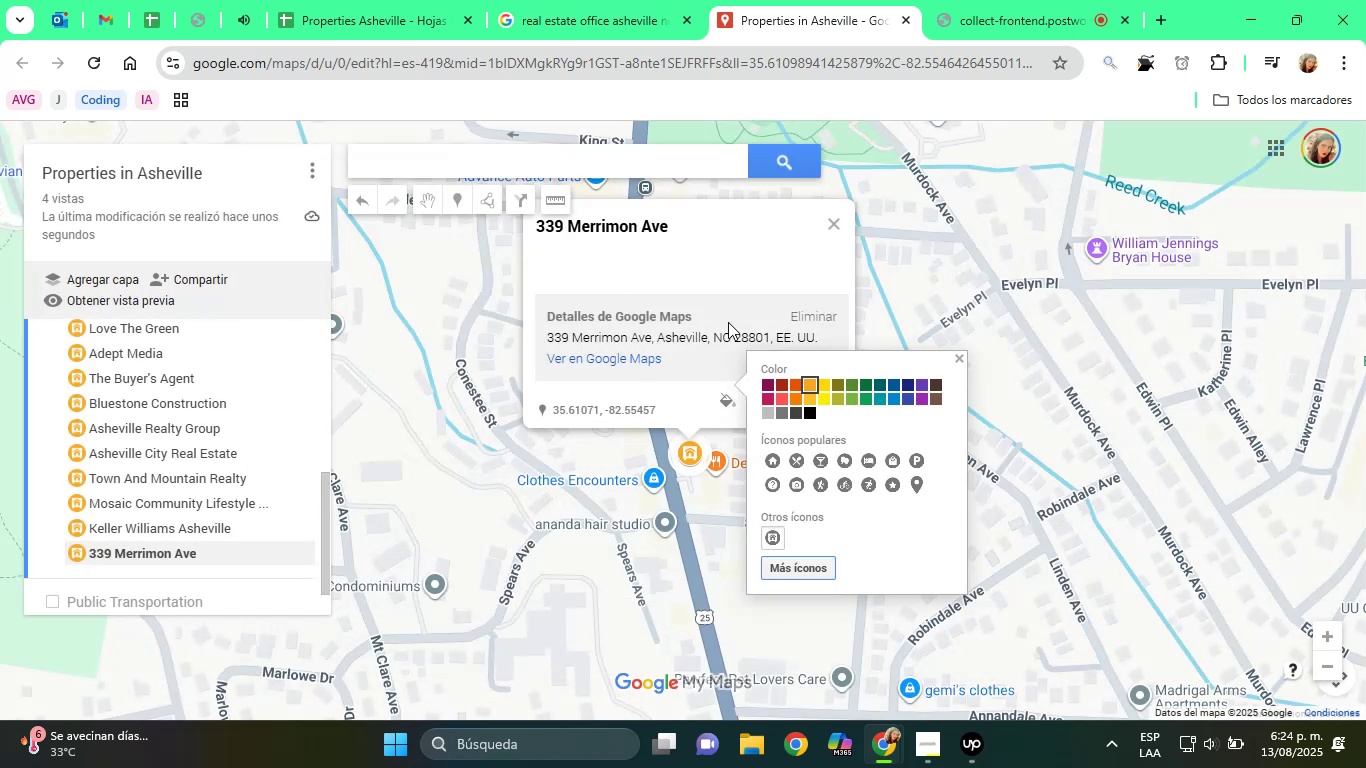 
left_click([636, 253])
 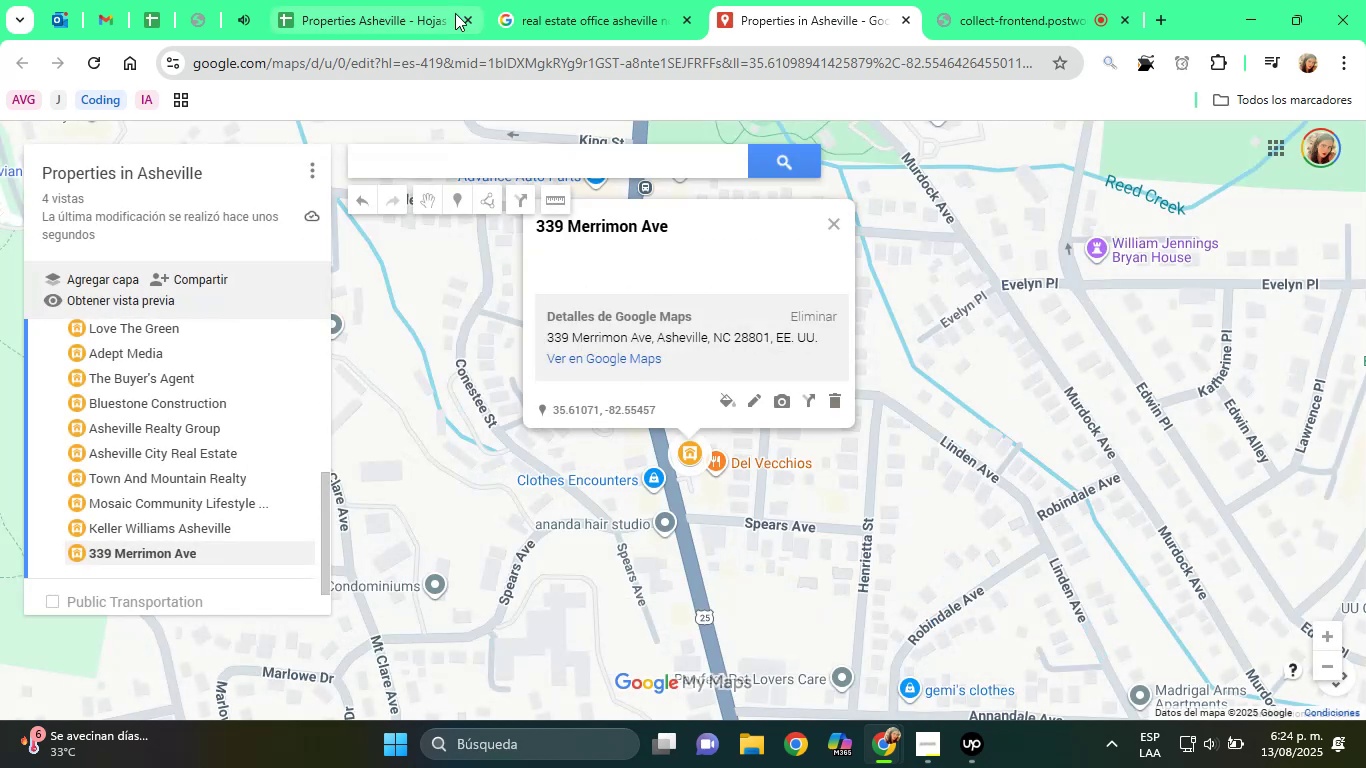 
left_click([412, 0])
 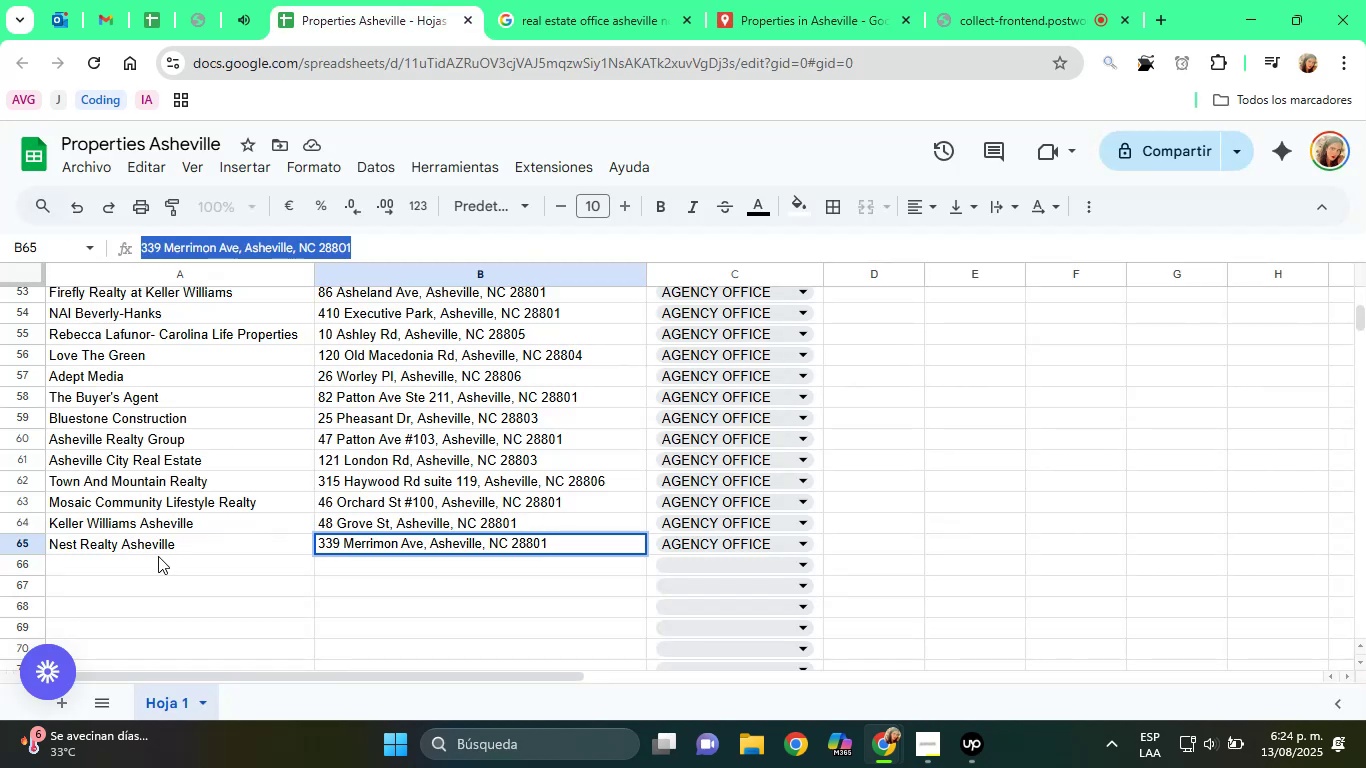 
left_click([133, 545])
 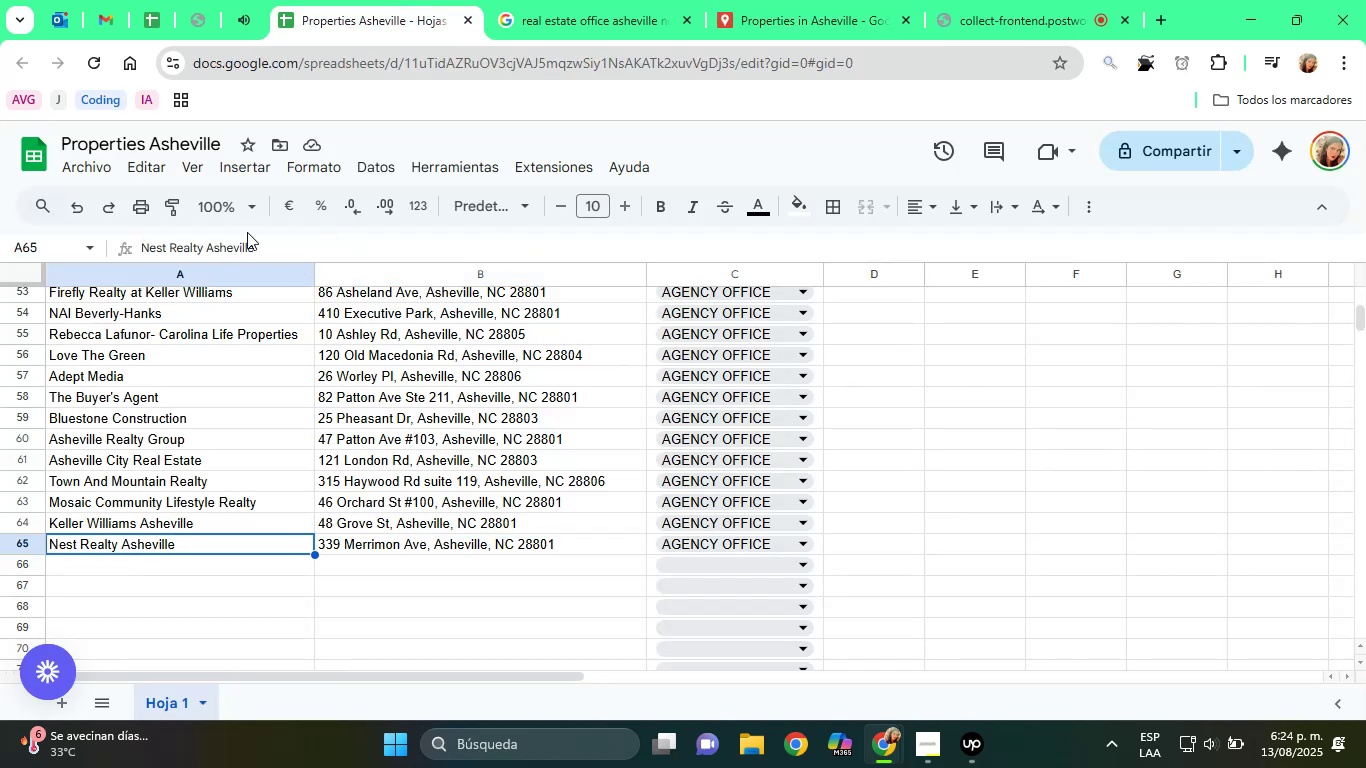 
double_click([244, 246])
 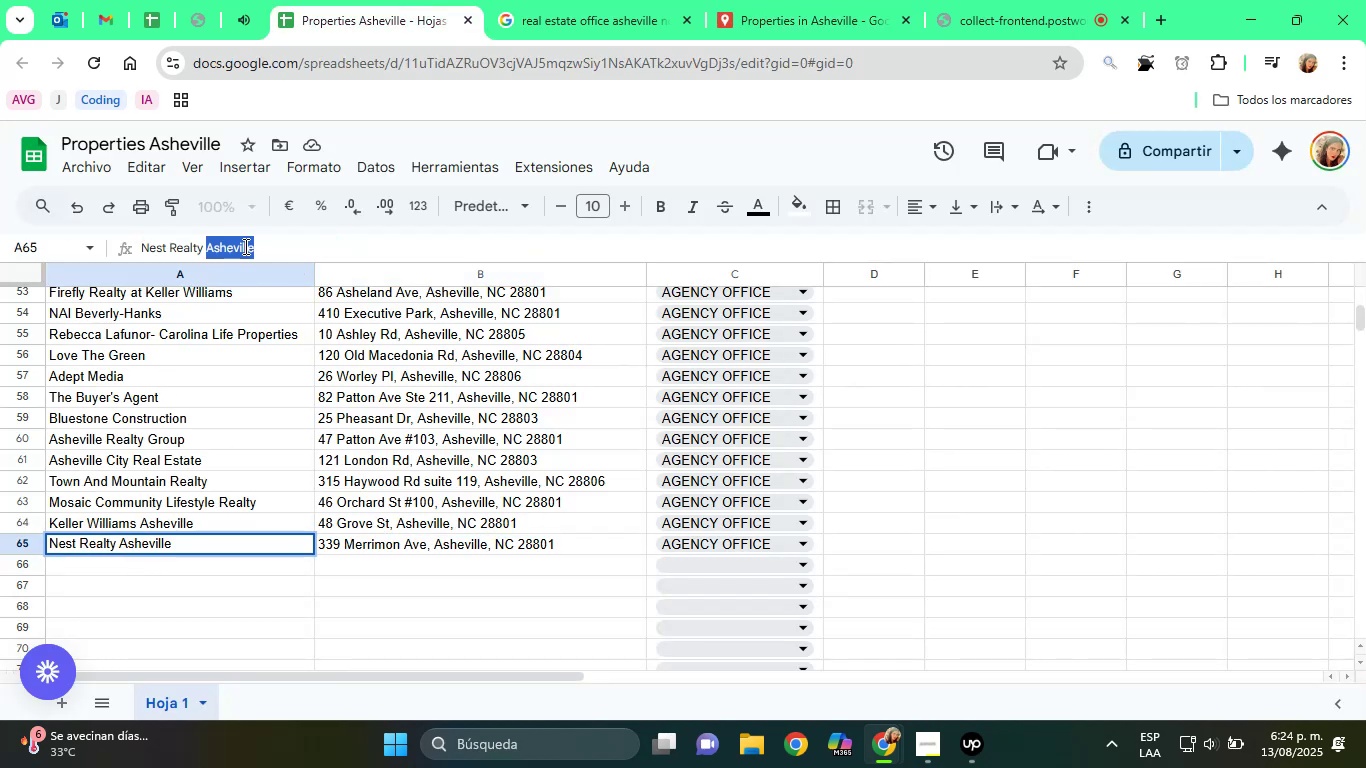 
triple_click([244, 246])
 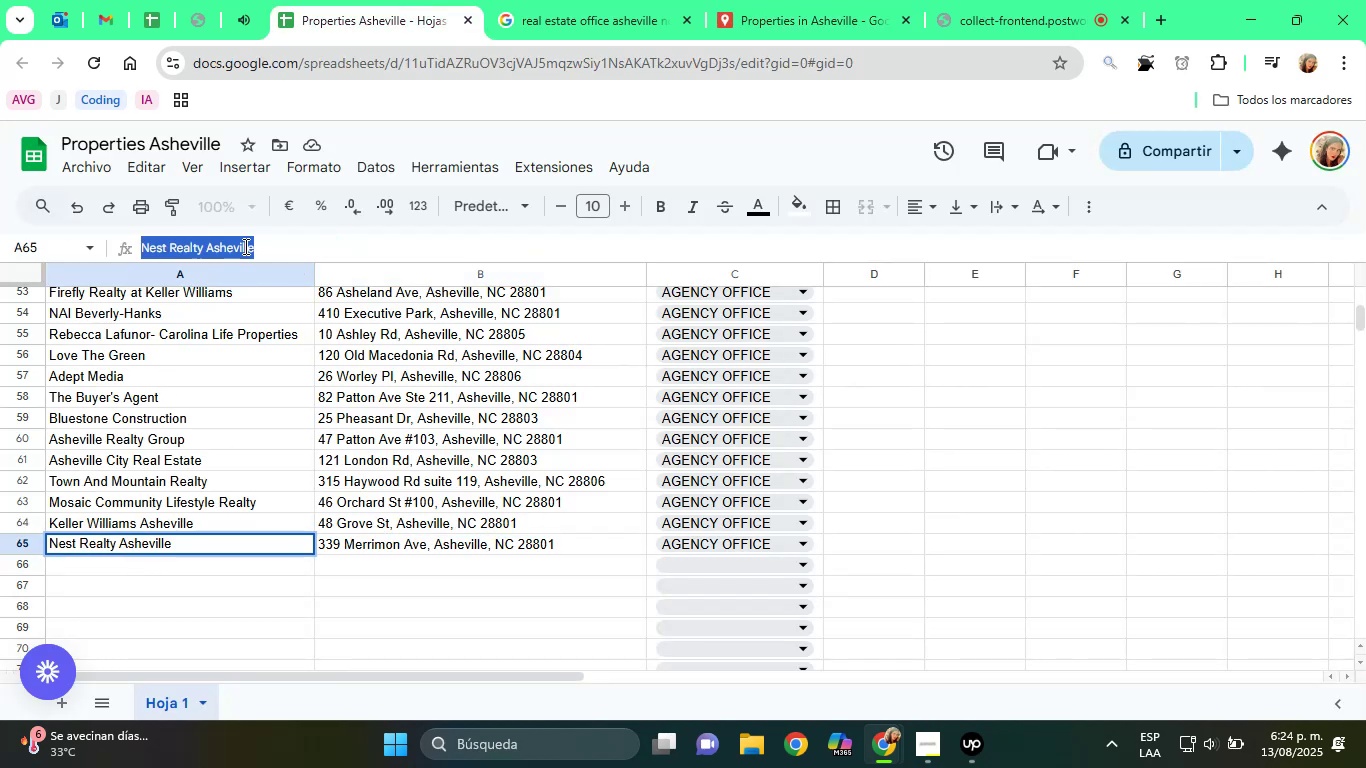 
right_click([244, 246])
 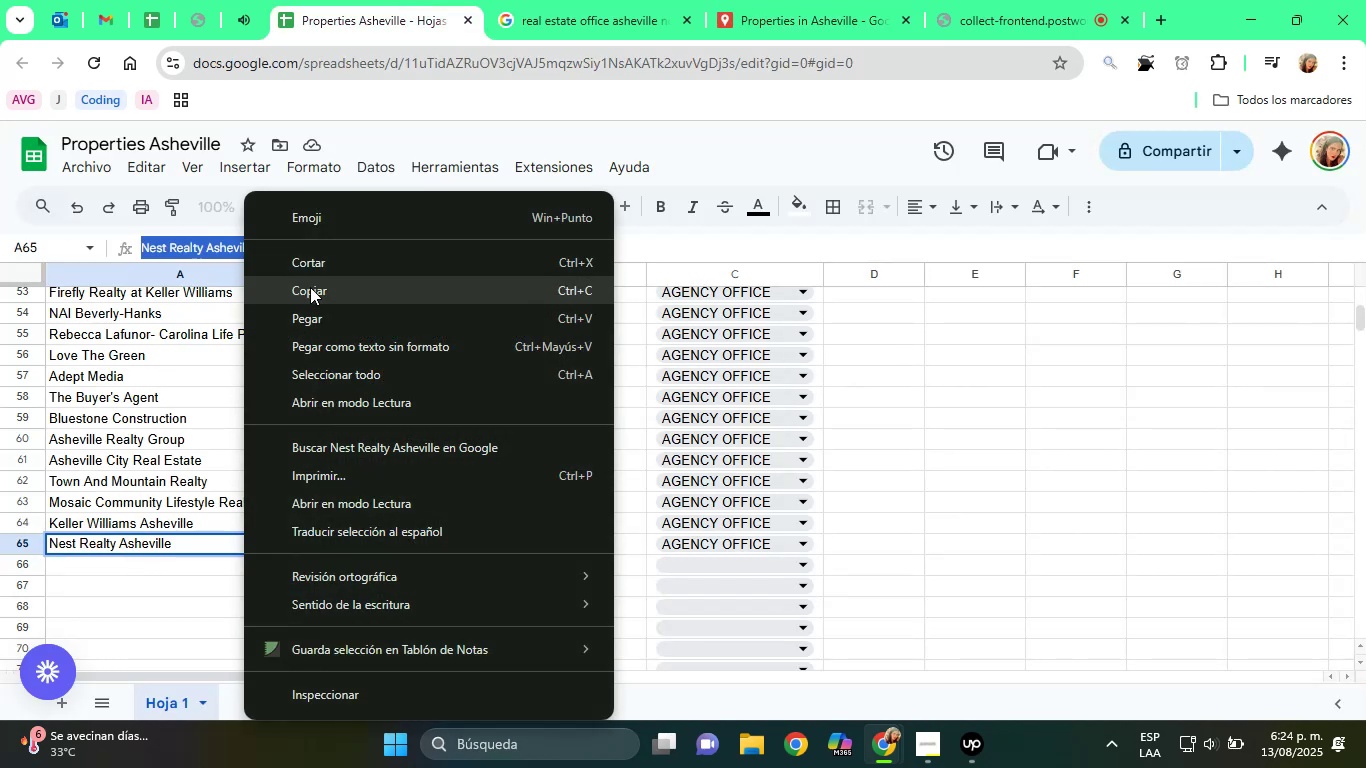 
left_click([310, 287])
 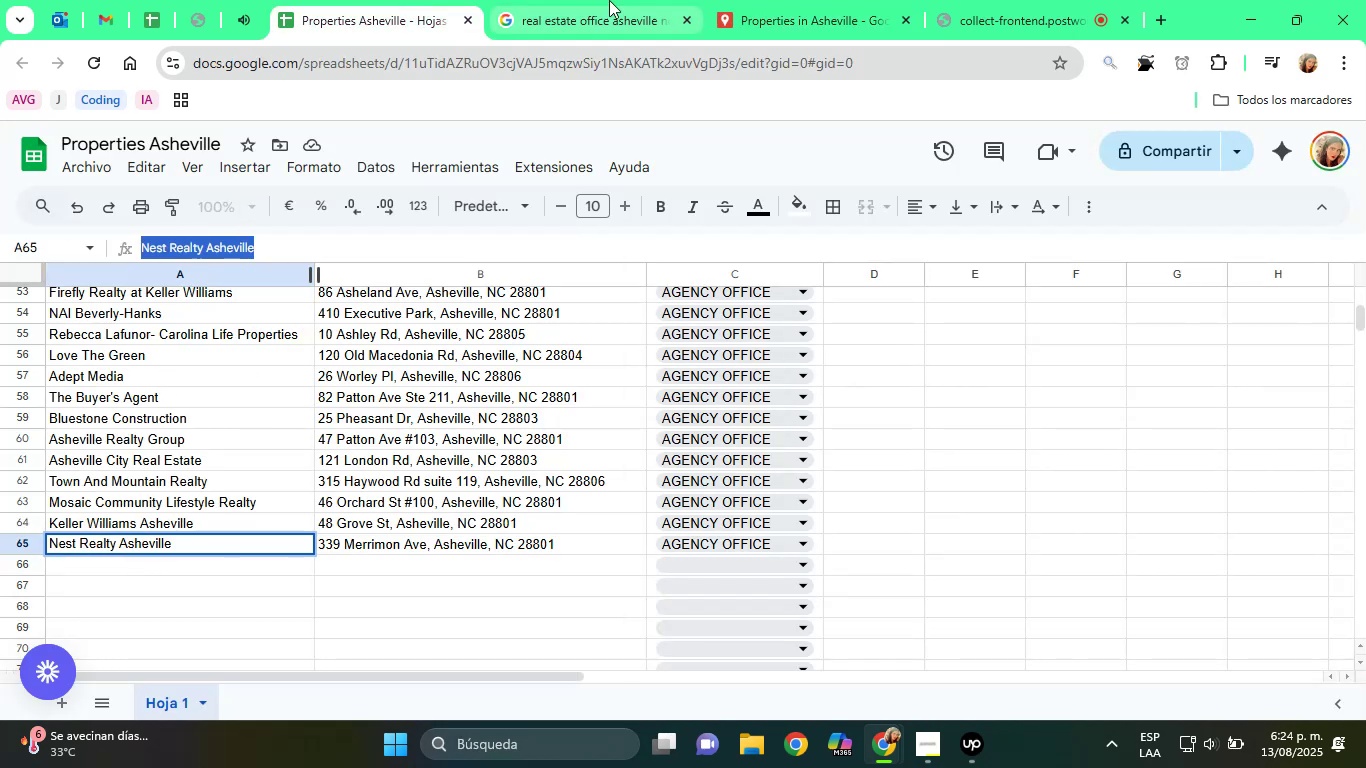 
left_click([611, 0])
 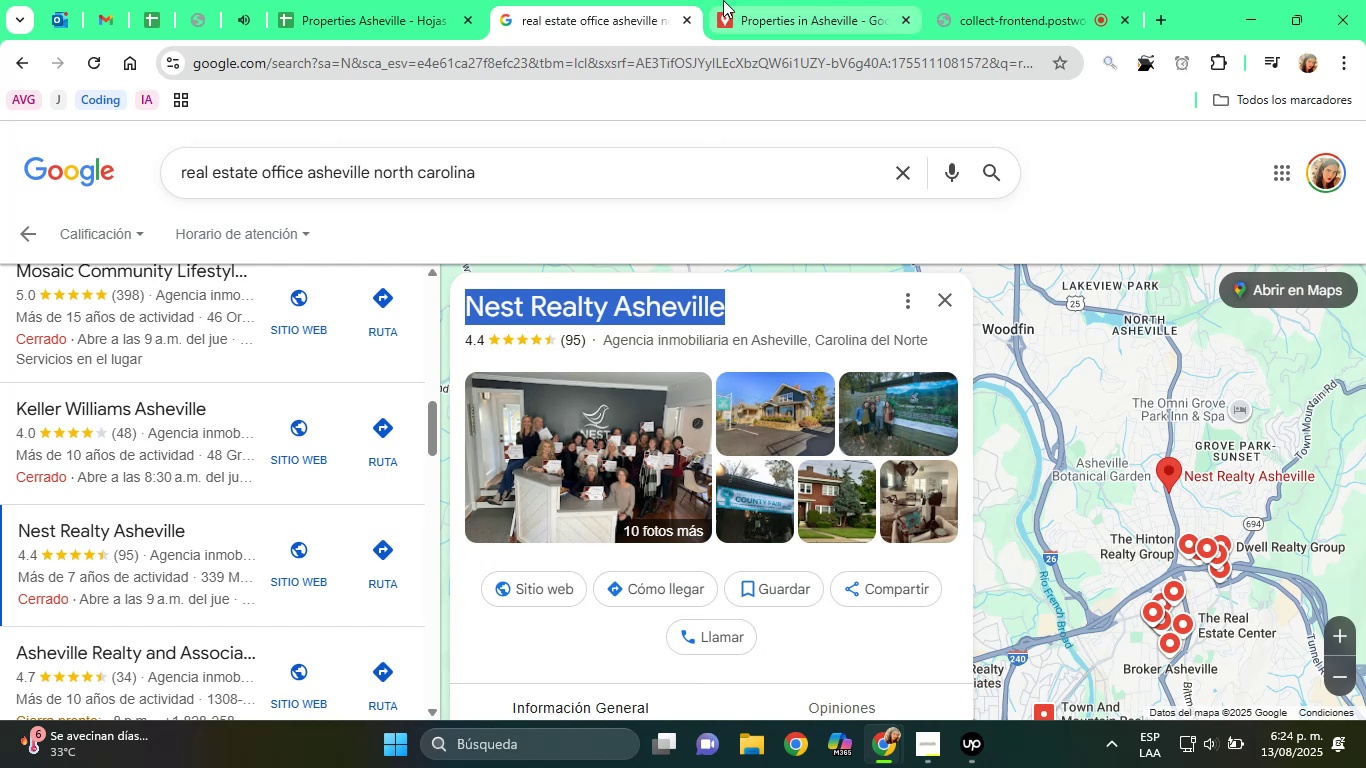 
left_click([737, 0])
 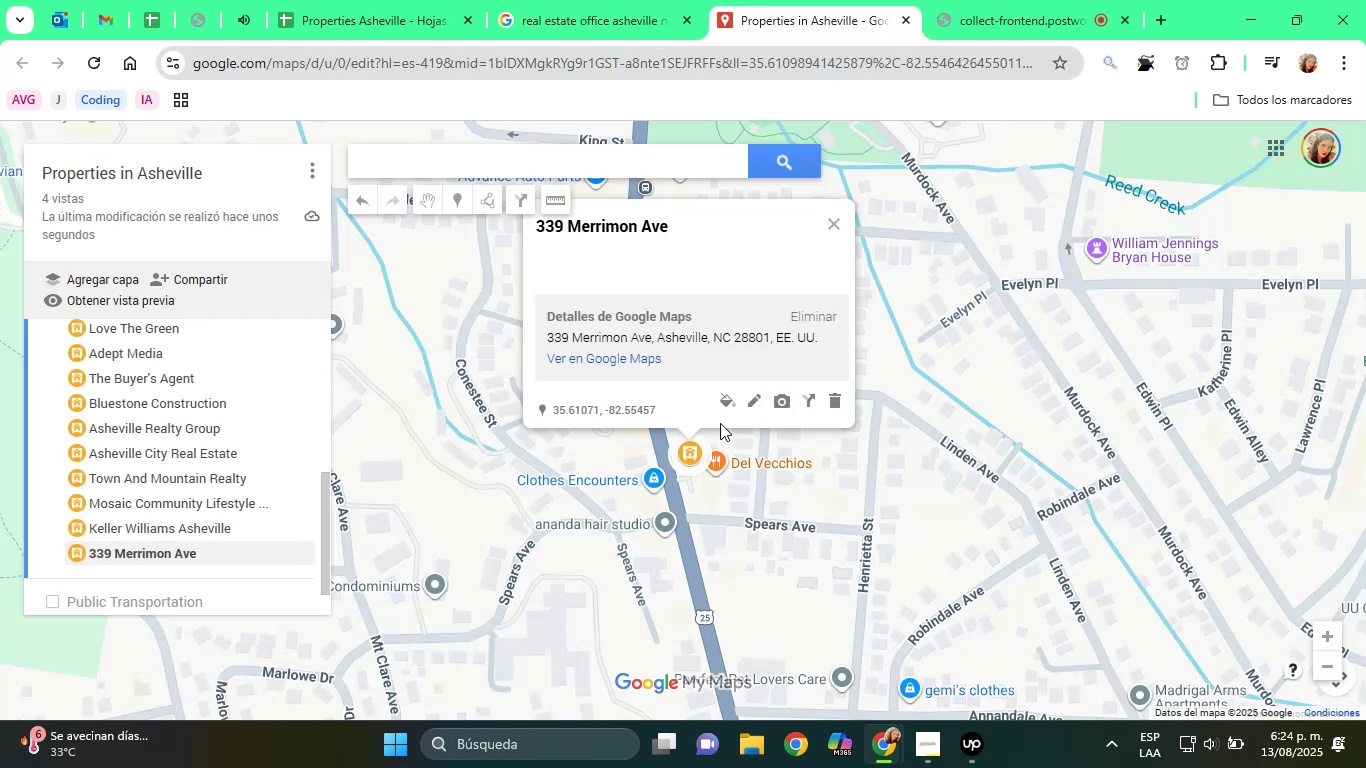 
left_click([751, 404])
 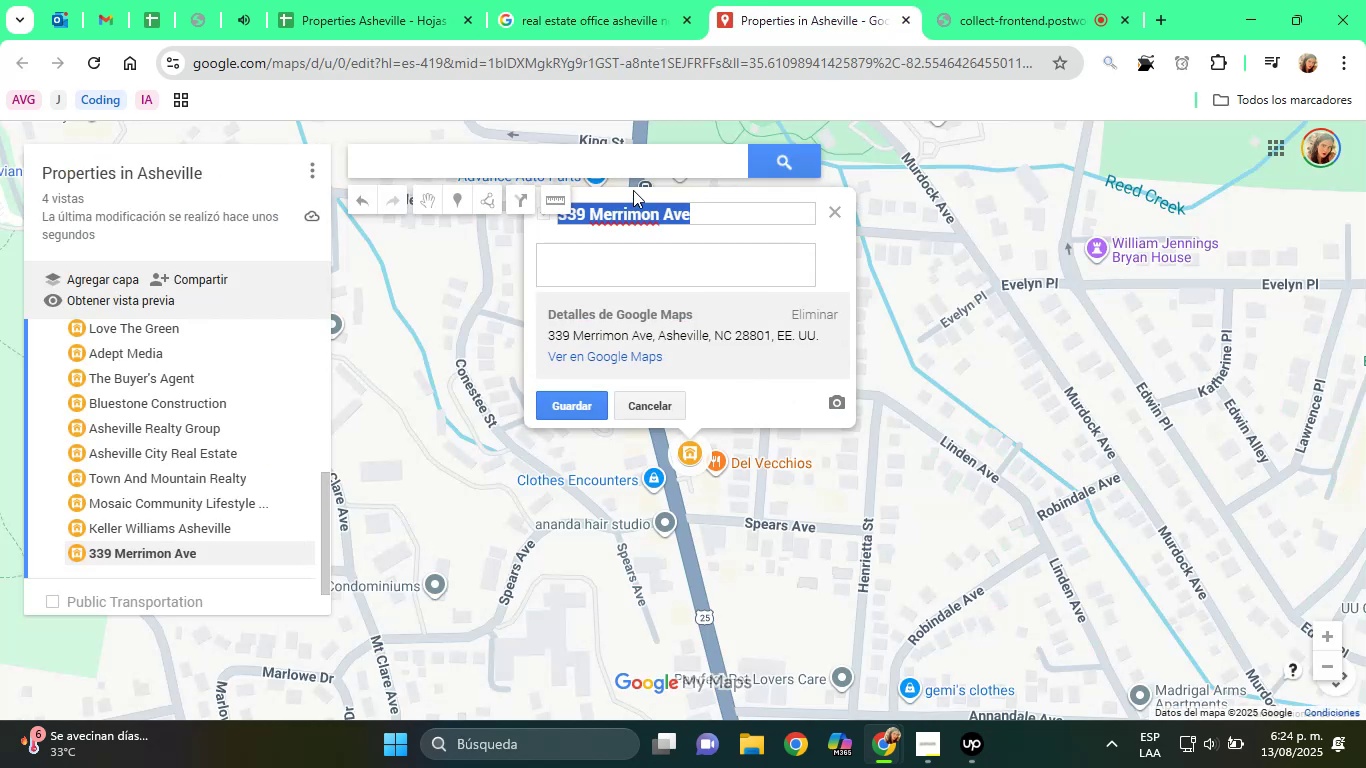 
key(Control+V)
 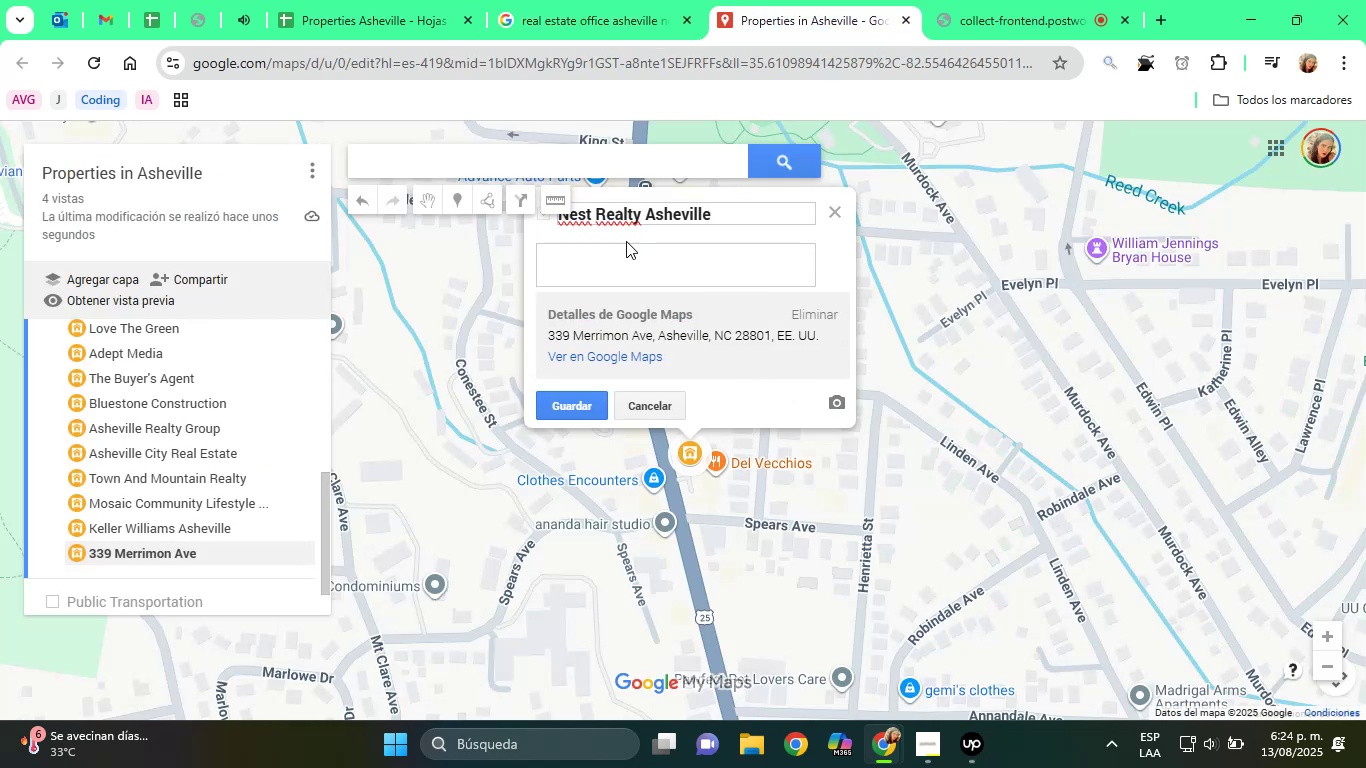 
left_click([634, 251])
 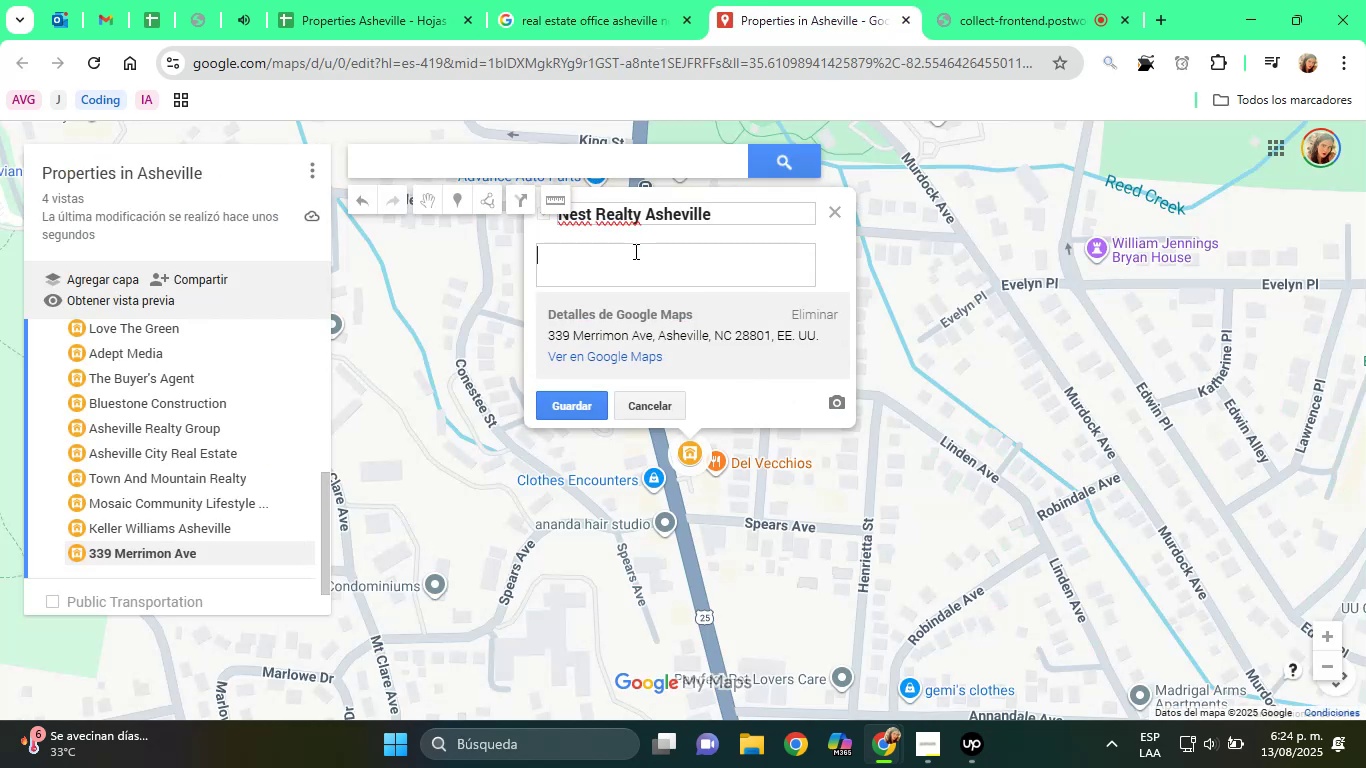 
type(Agency Office)
 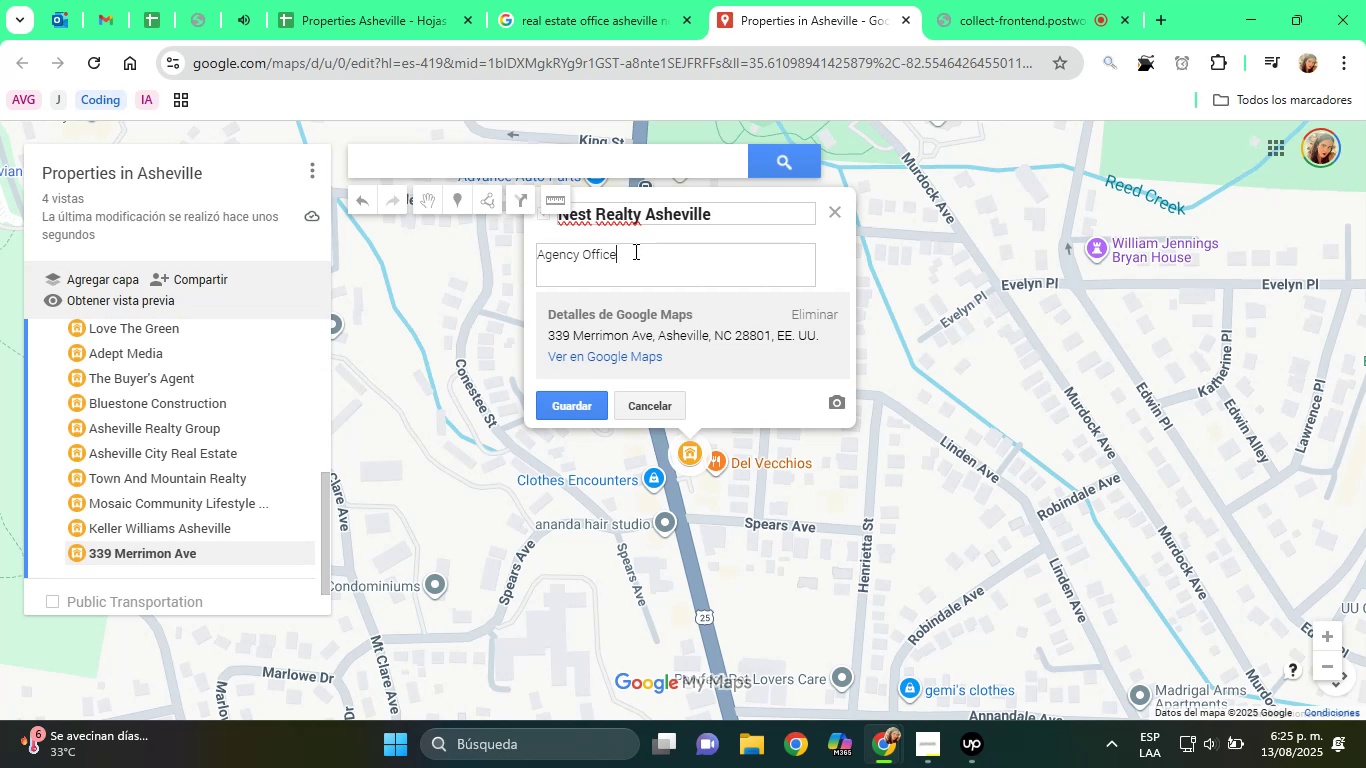 
wait(25.74)
 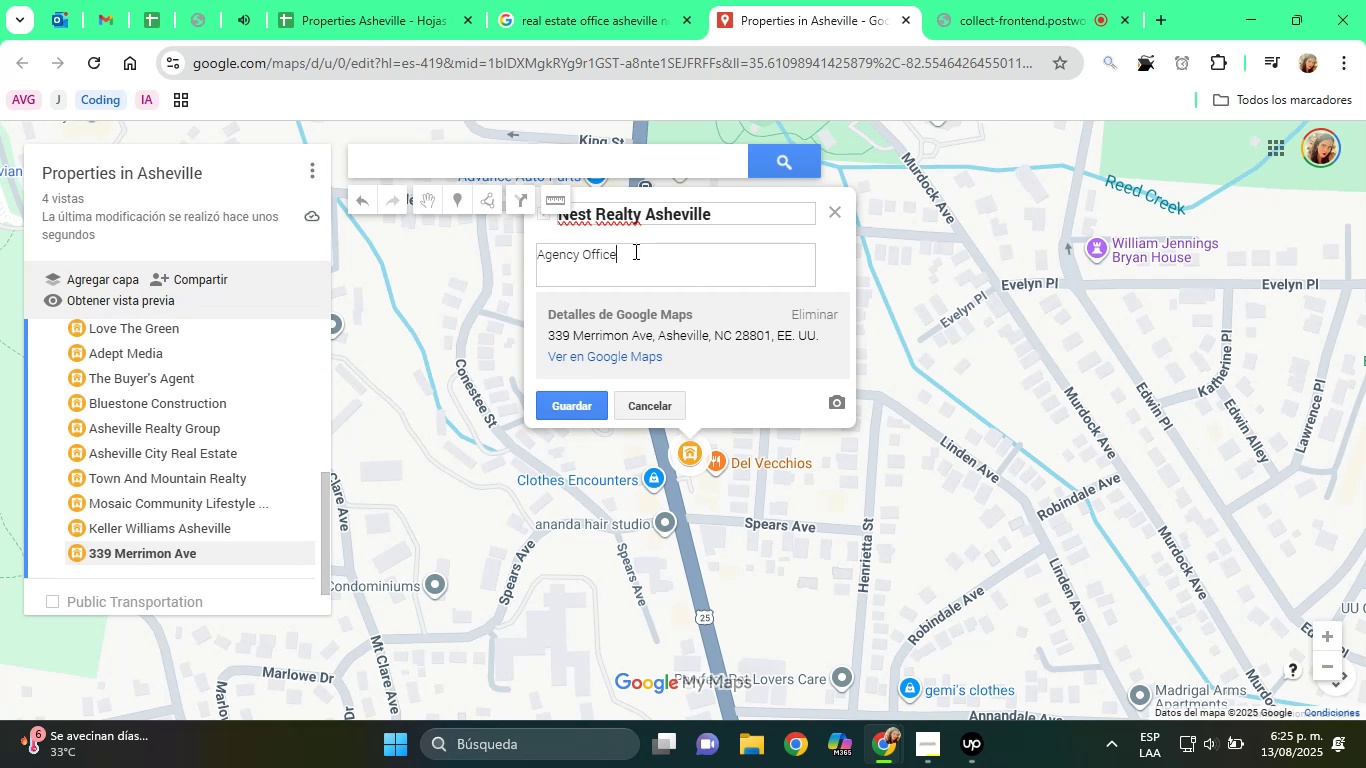 
left_click([568, 409])
 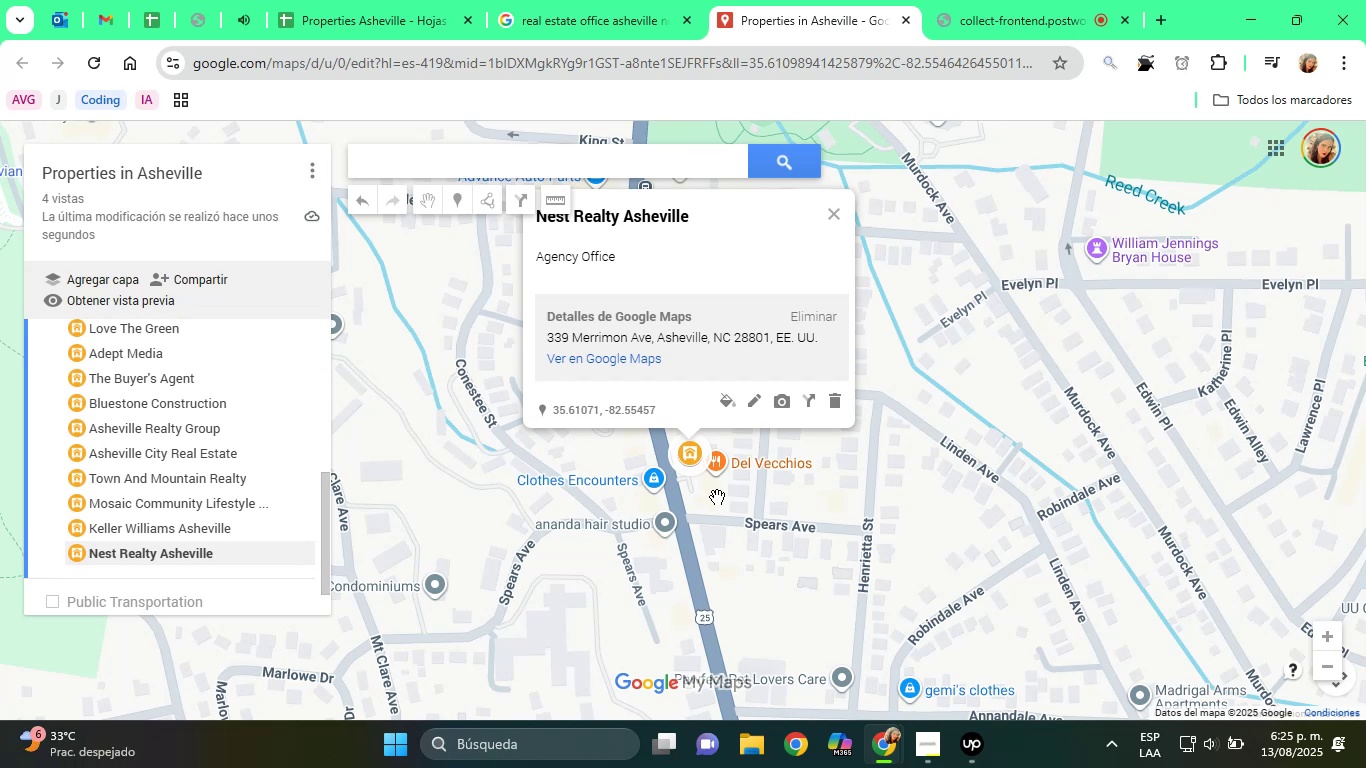 
wait(24.47)
 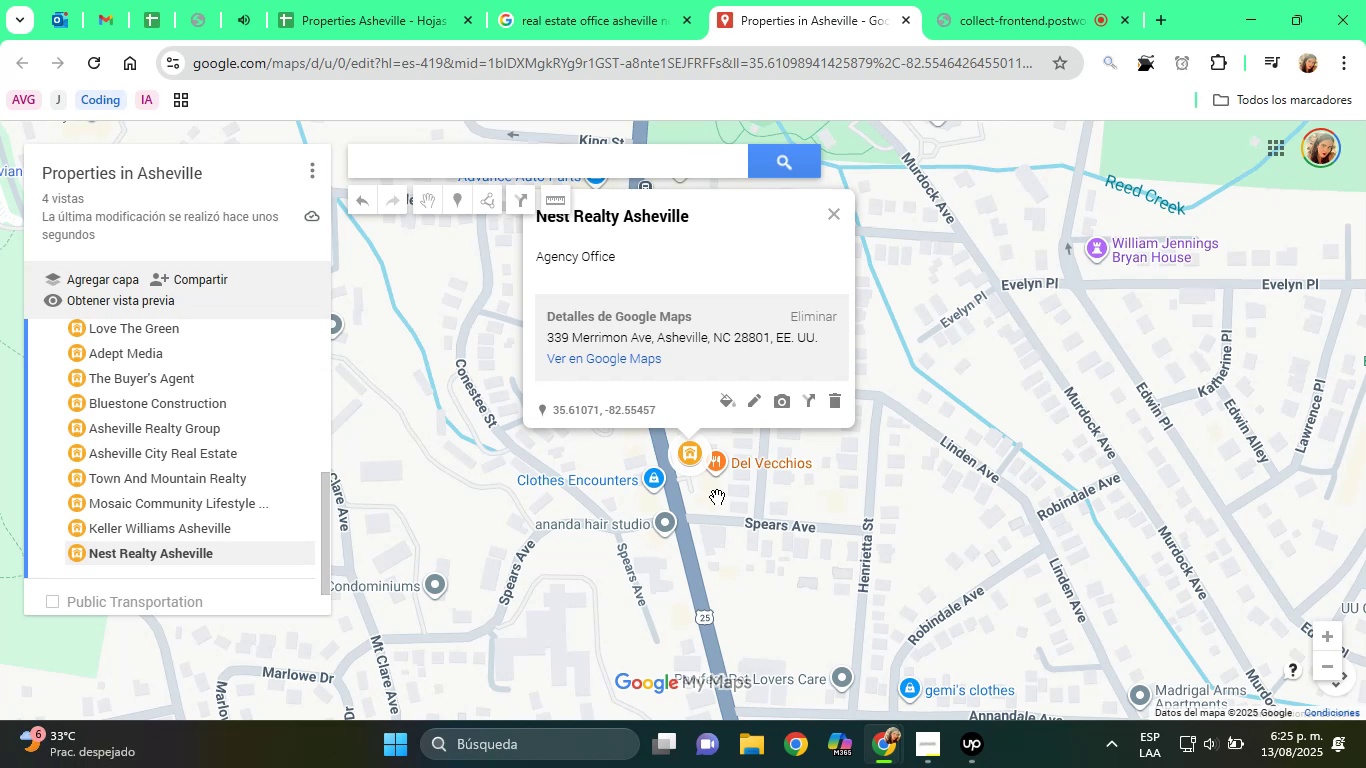 
left_click([567, 0])
 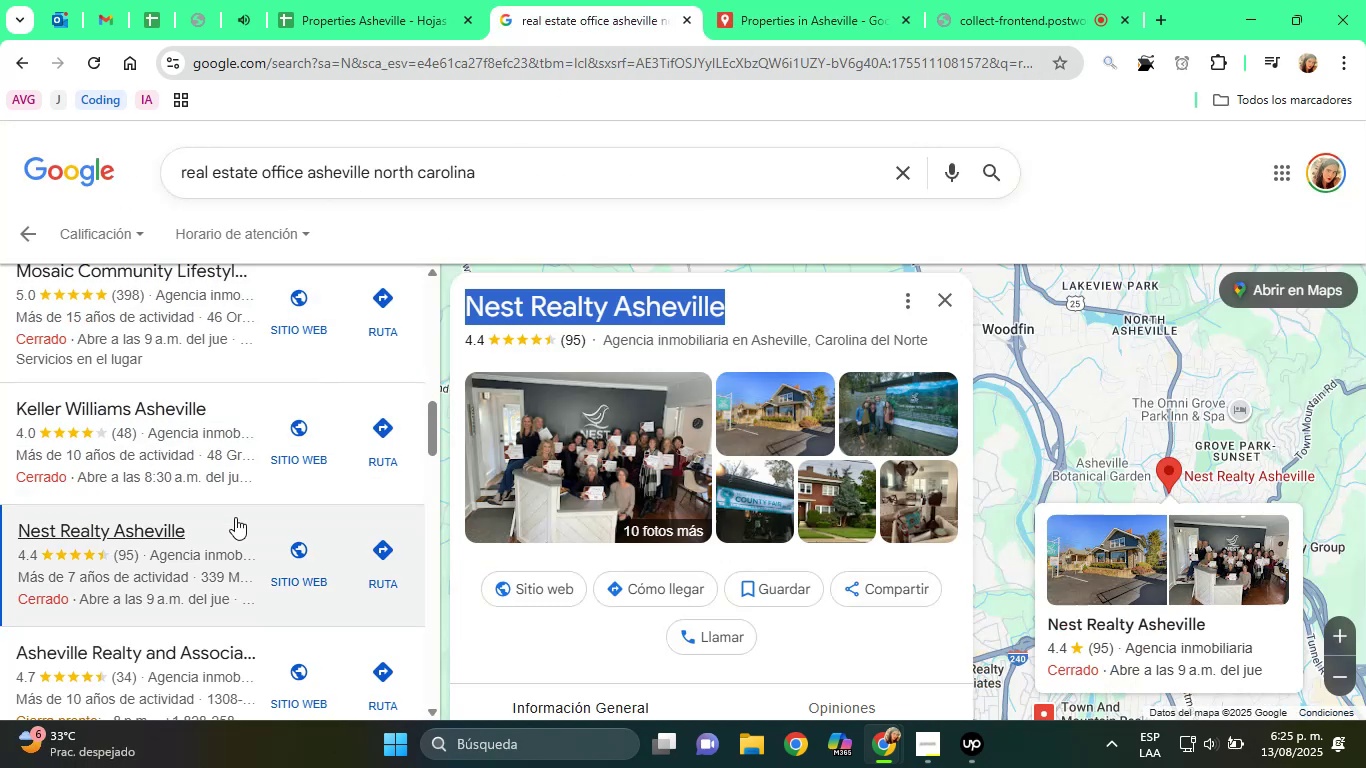 
scroll: coordinate [228, 523], scroll_direction: down, amount: 2.0
 